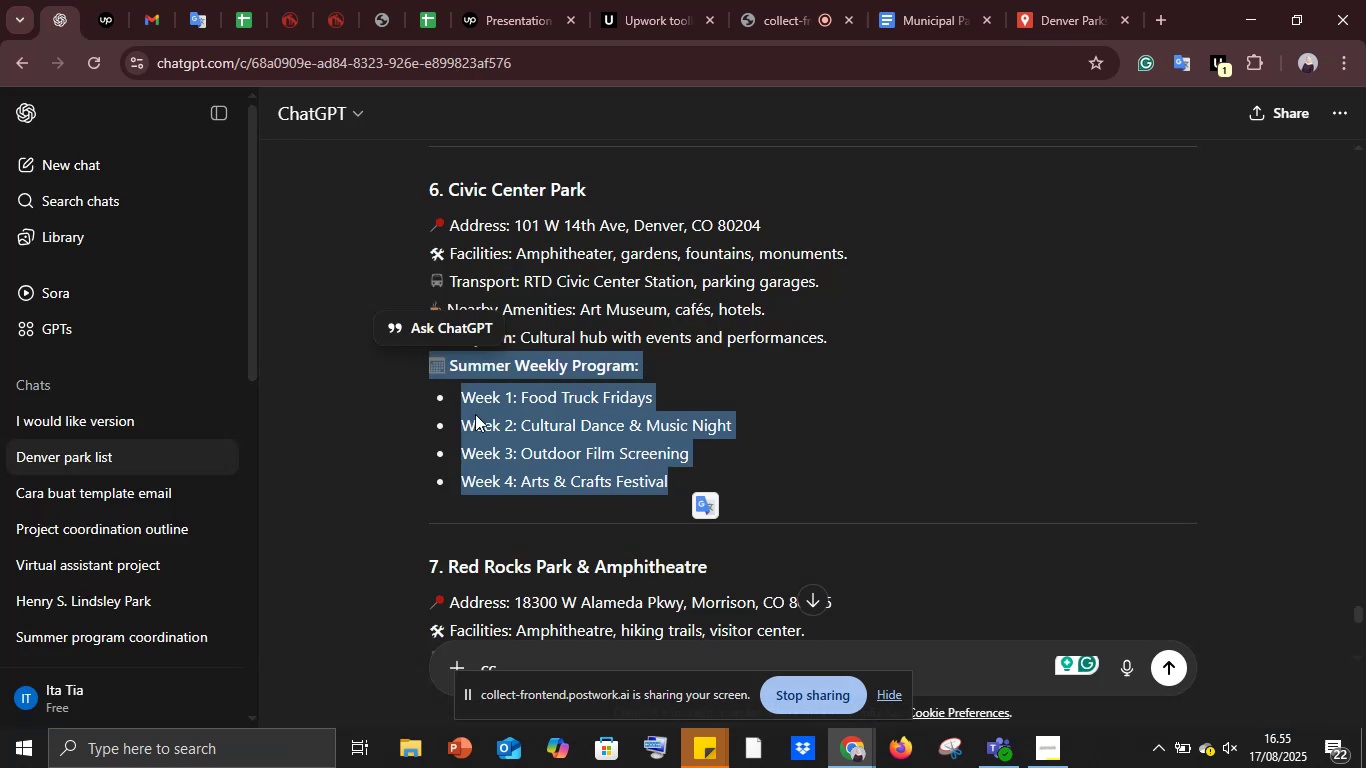 
scroll: coordinate [495, 398], scroll_direction: down, amount: 3.0
 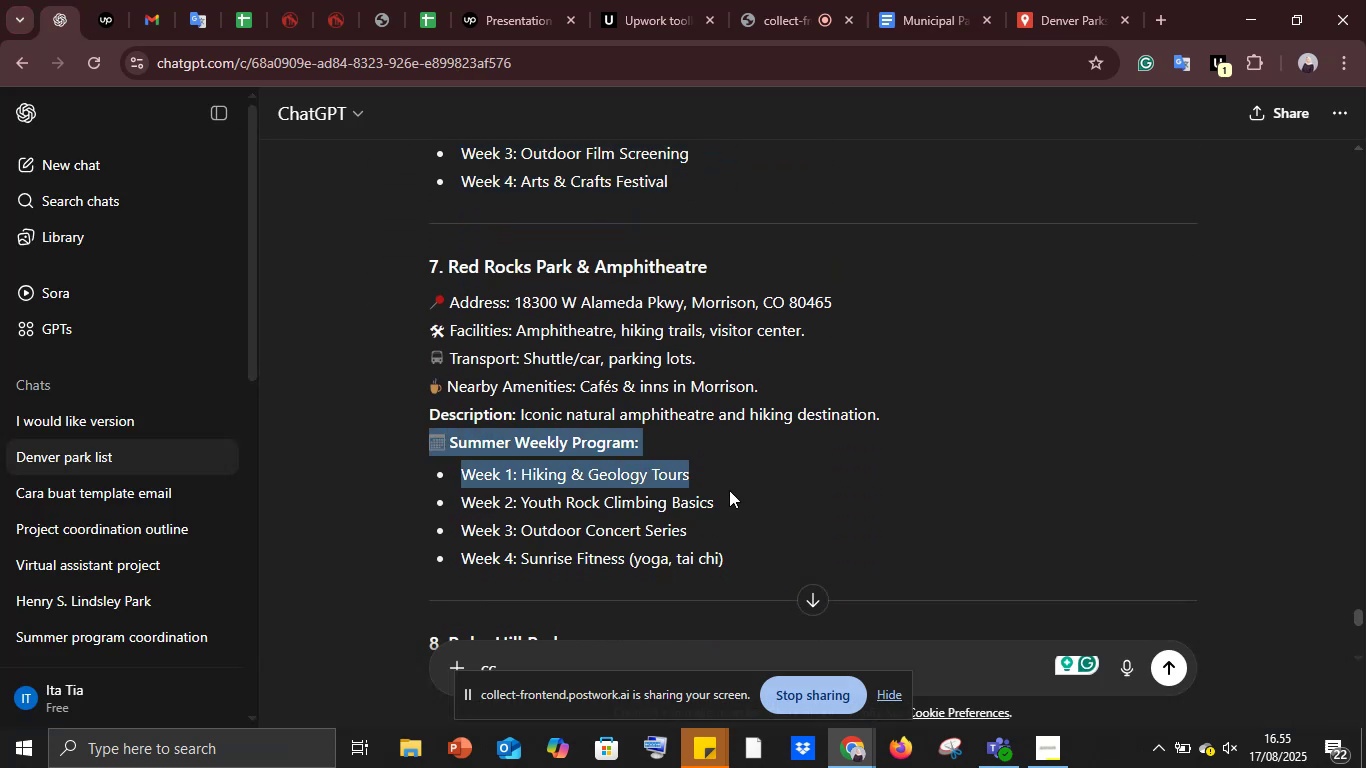 
key(Control+C)
 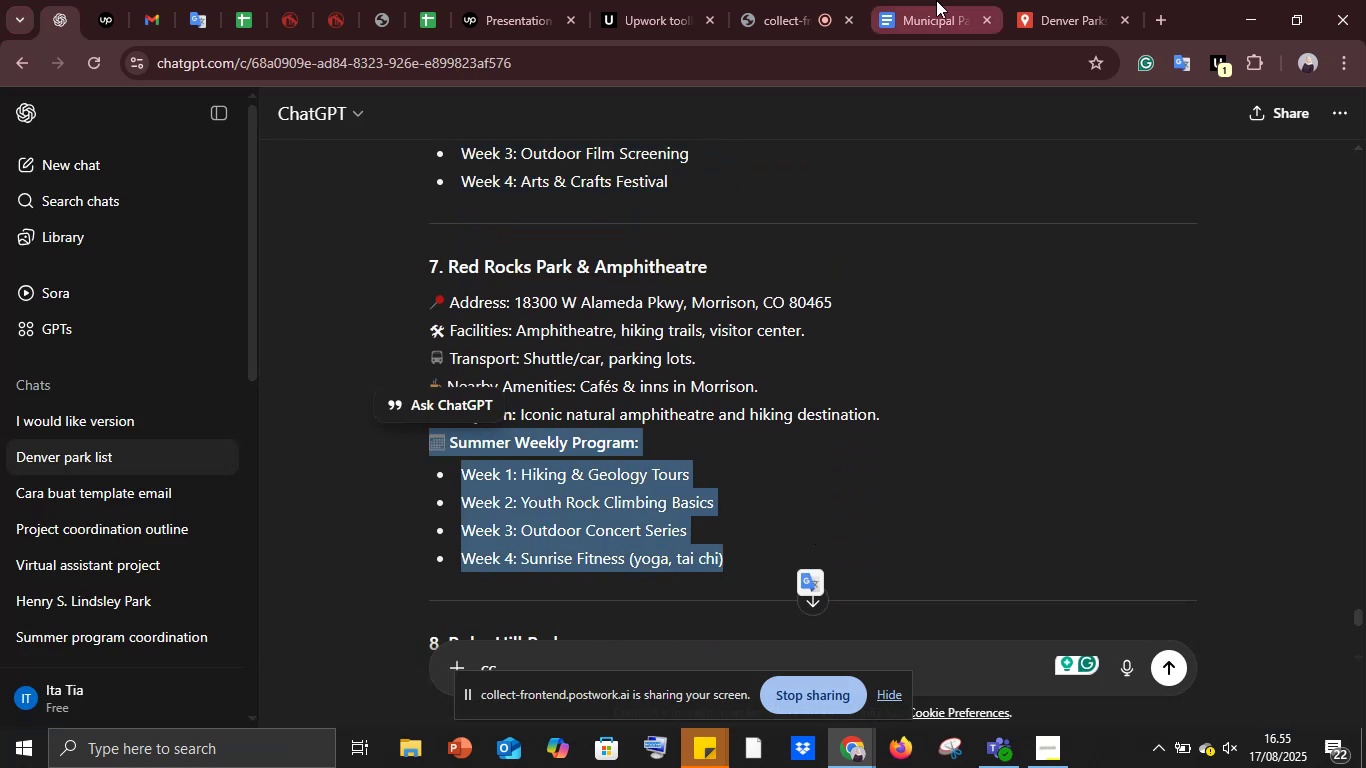 
left_click([936, 0])
 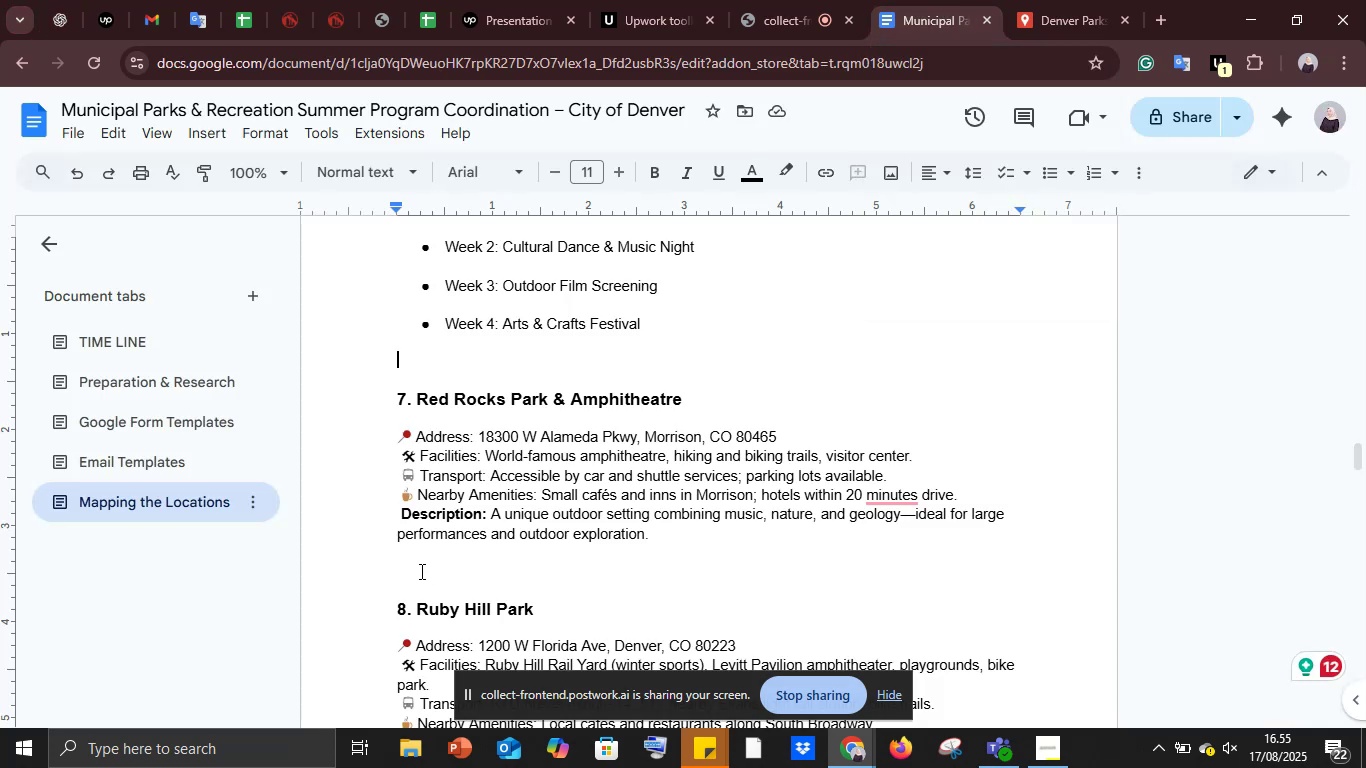 
left_click([412, 558])
 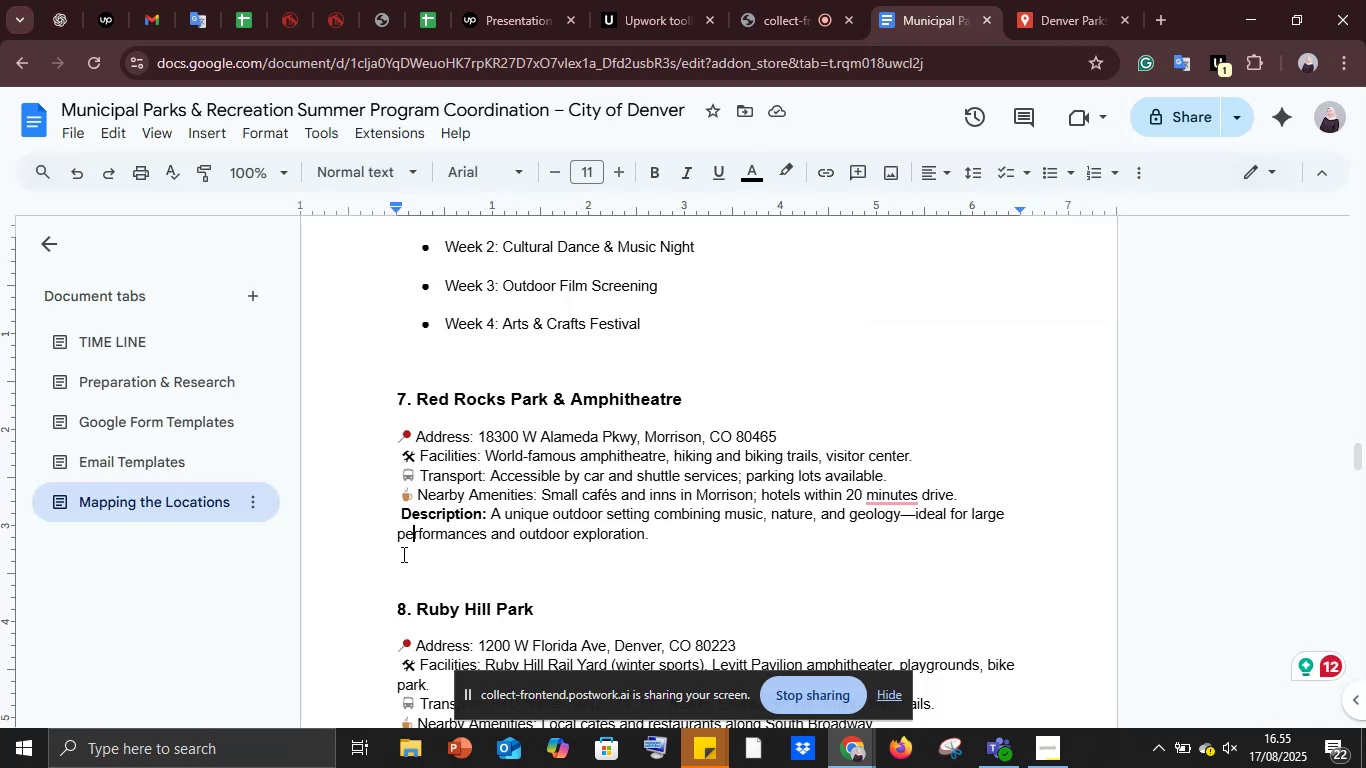 
left_click([401, 553])
 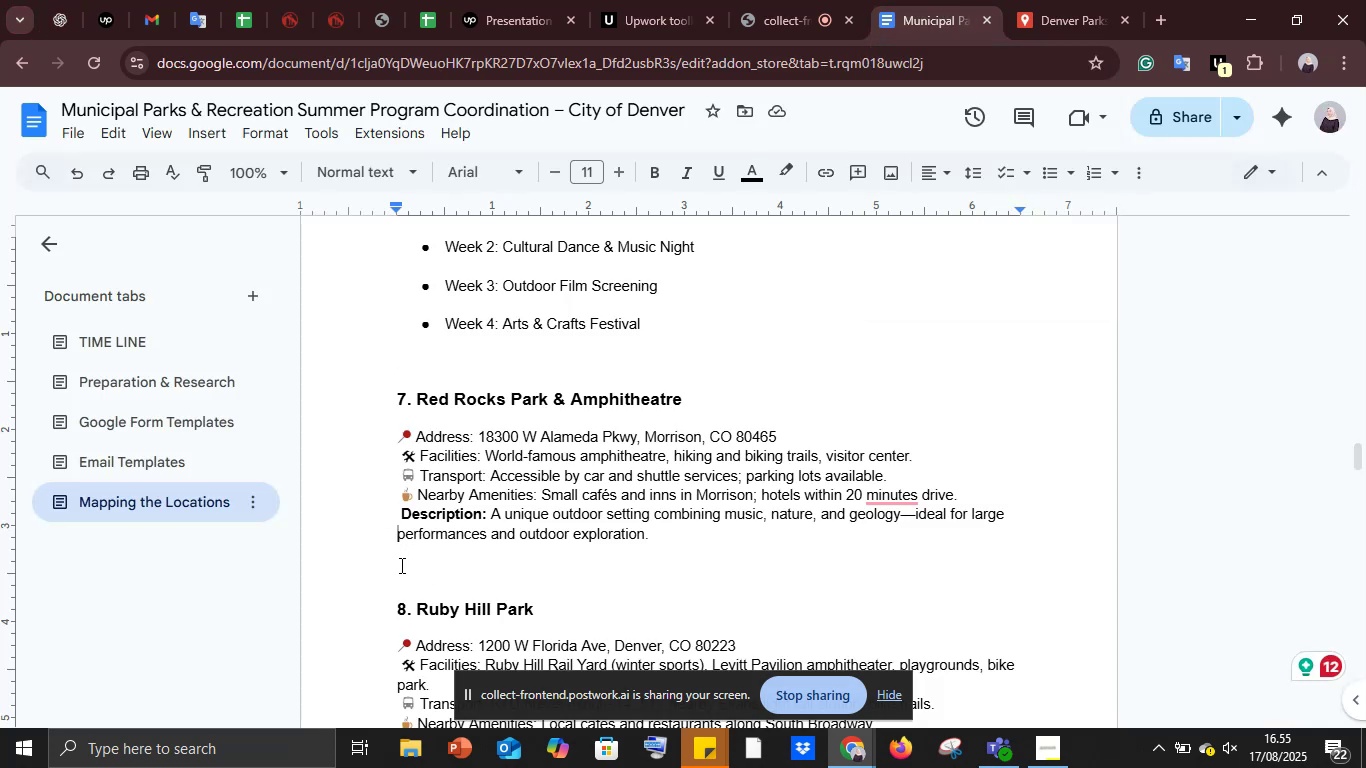 
left_click([400, 565])
 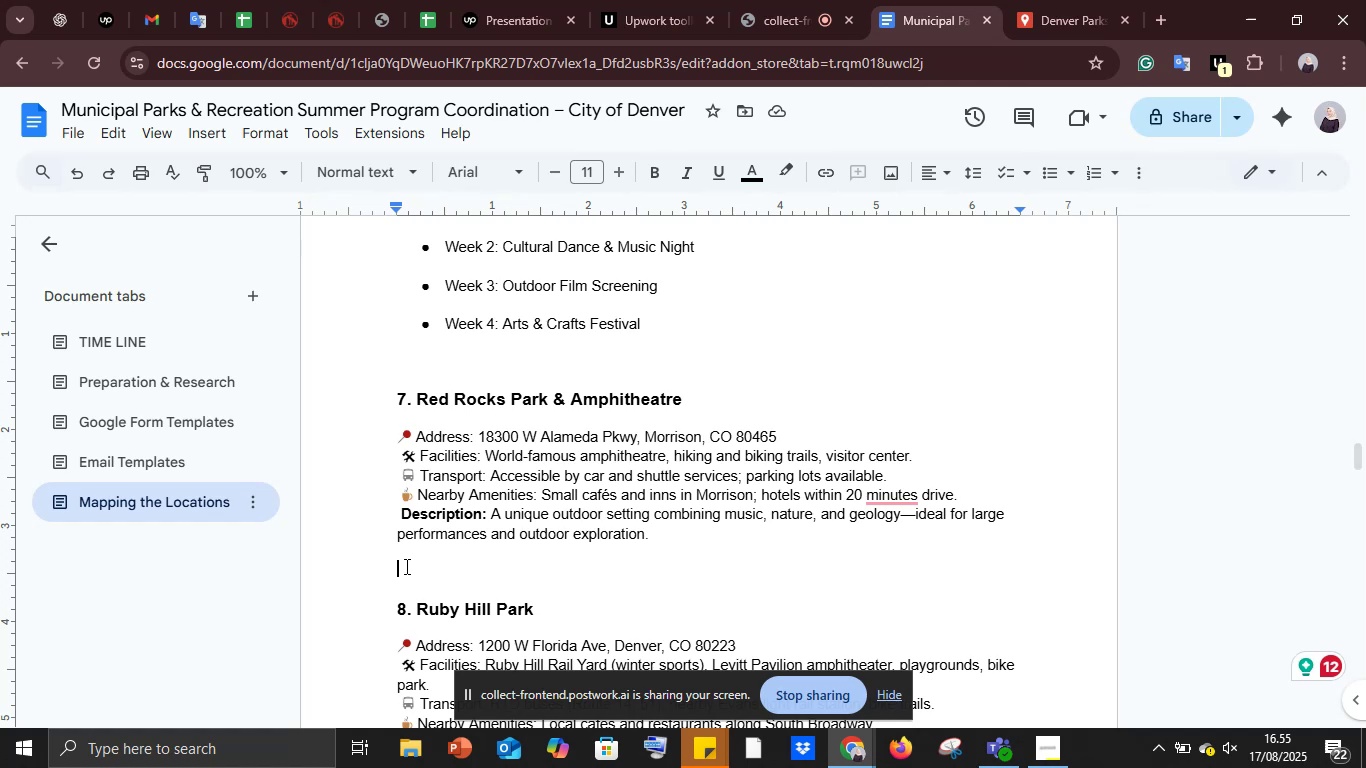 
key(Control+V)
 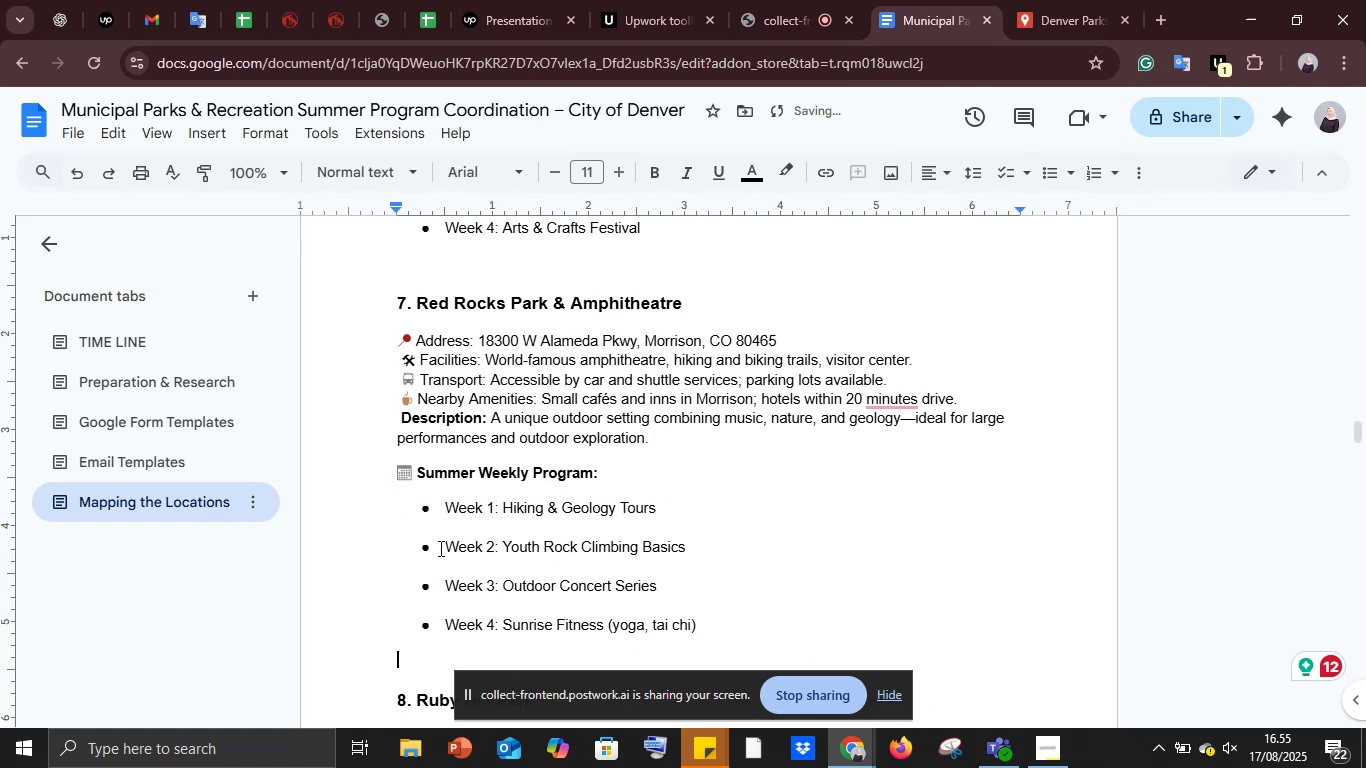 
scroll: coordinate [441, 546], scroll_direction: down, amount: 3.0
 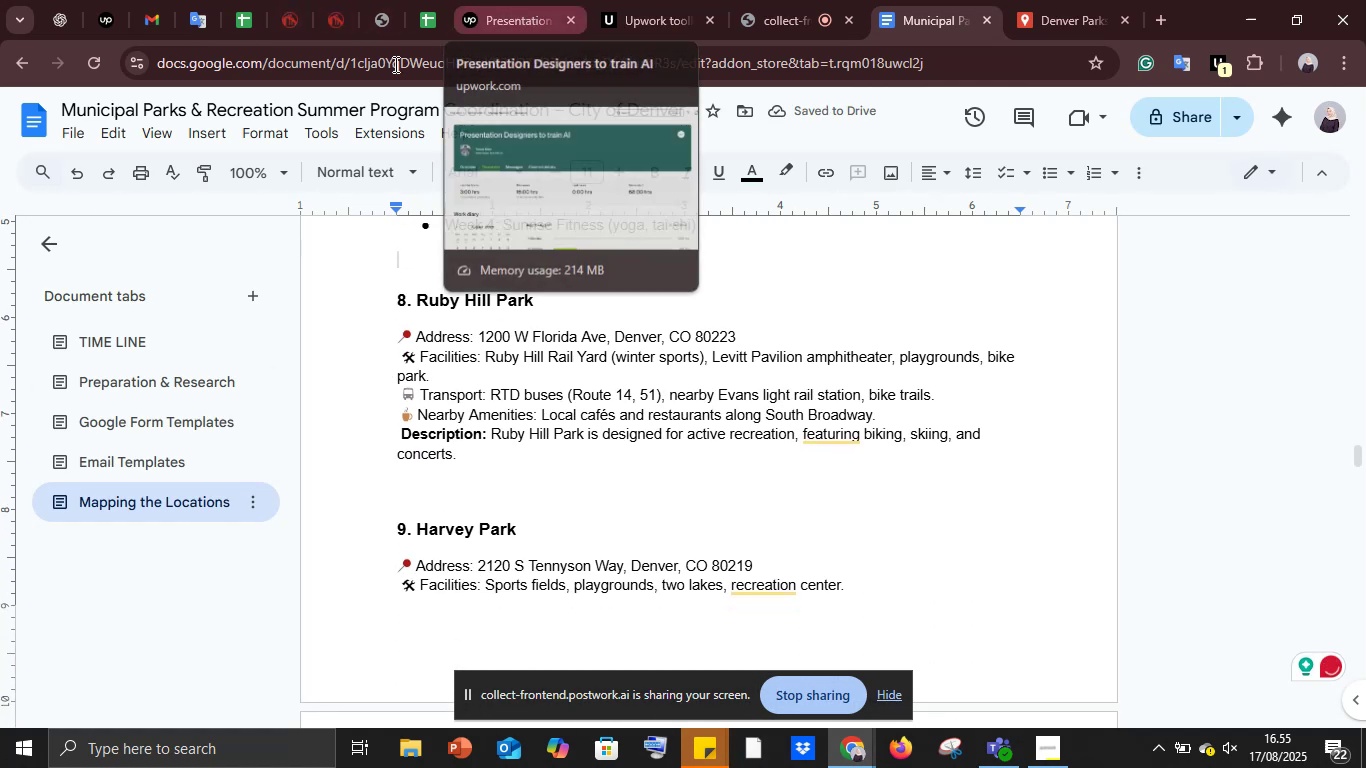 
left_click([56, 0])
 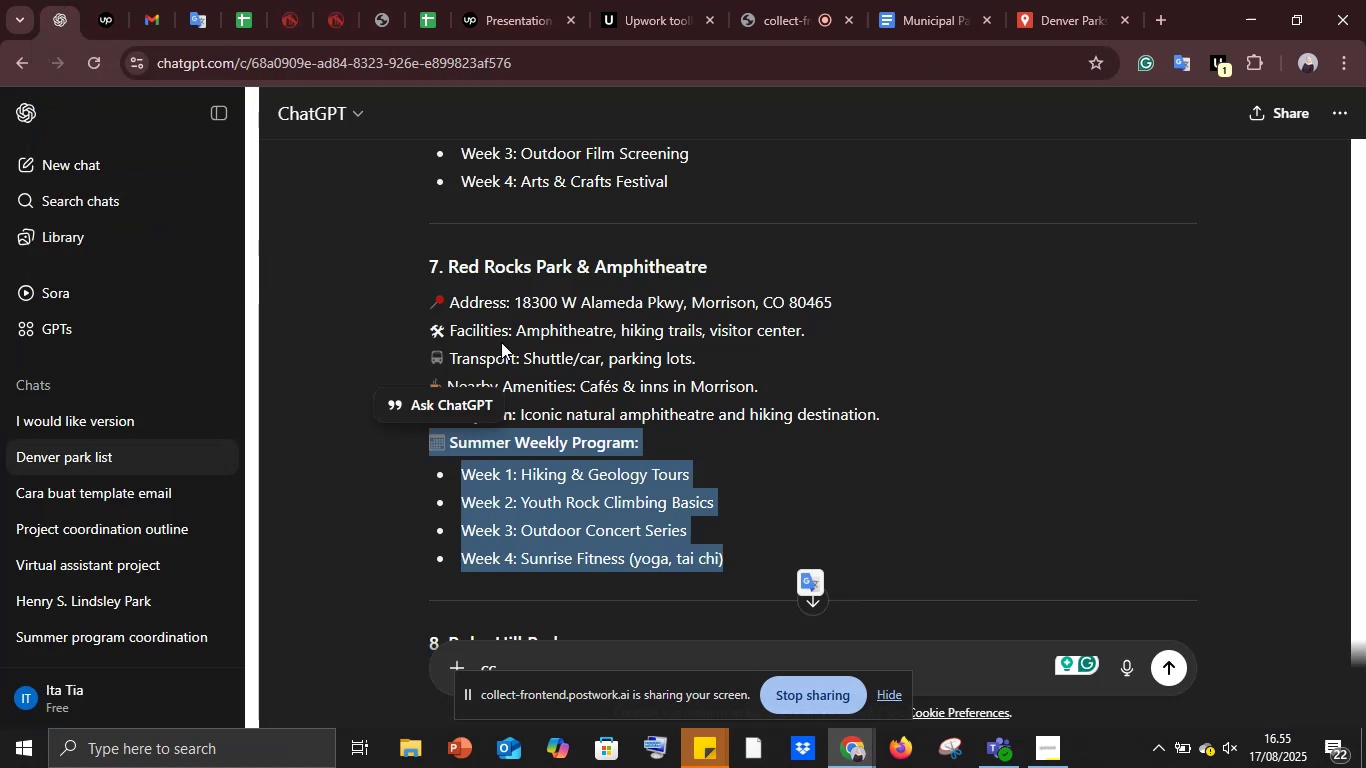 
scroll: coordinate [462, 397], scroll_direction: down, amount: 5.0
 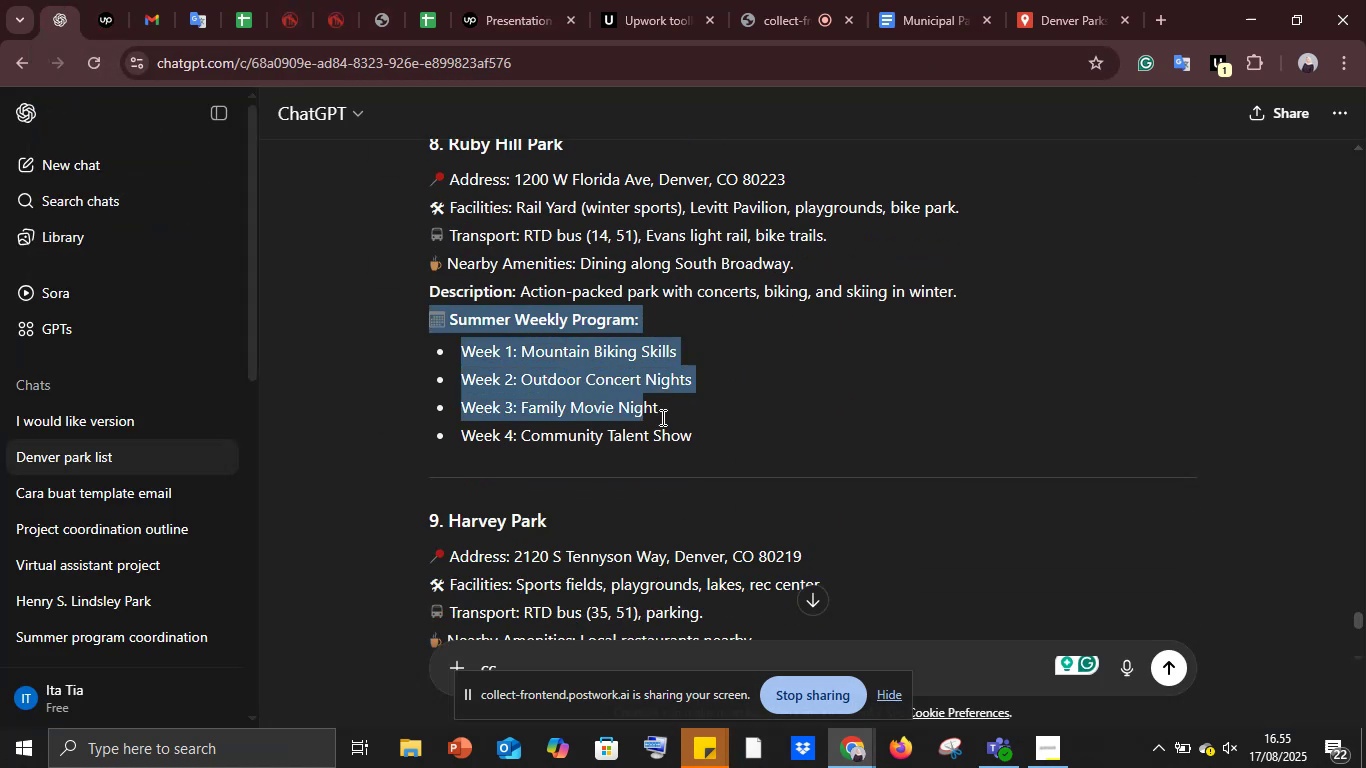 
key(Control+C)
 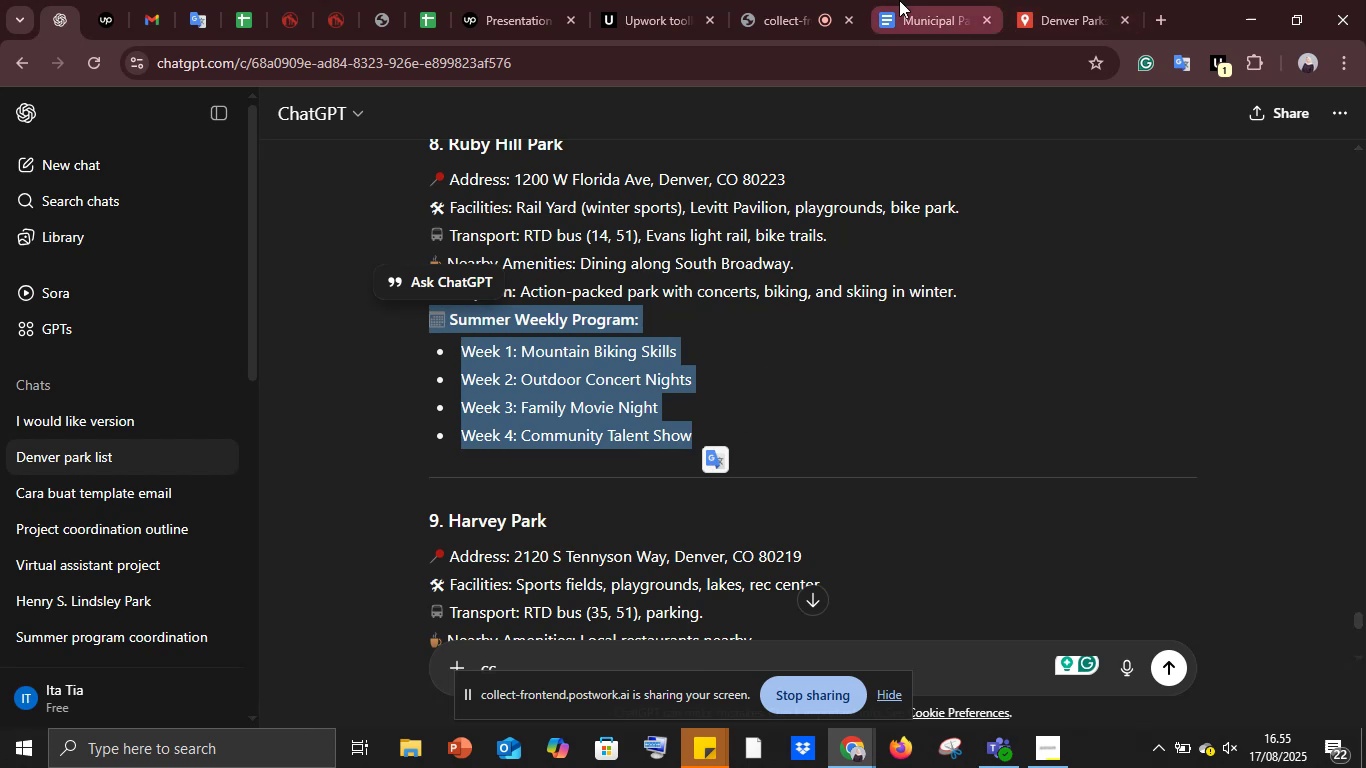 
left_click([899, 0])
 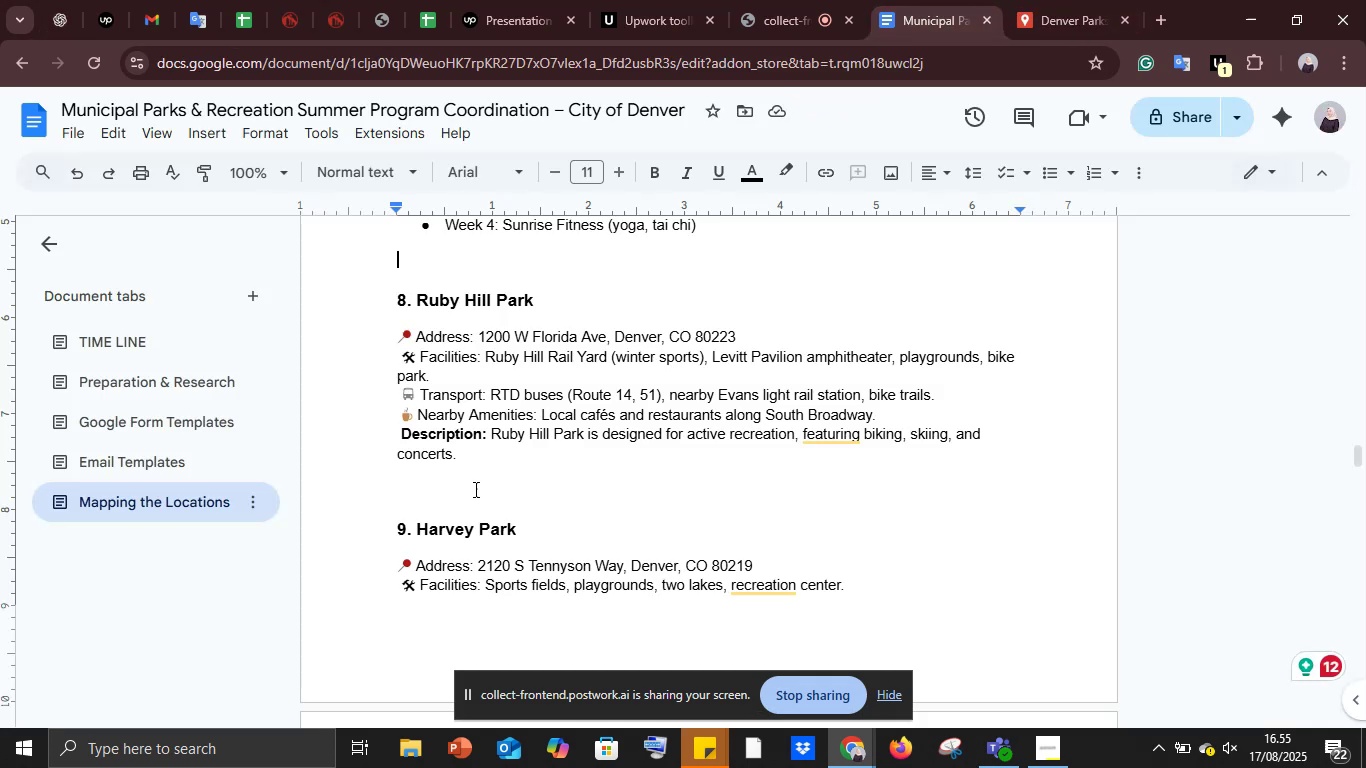 
left_click([396, 476])
 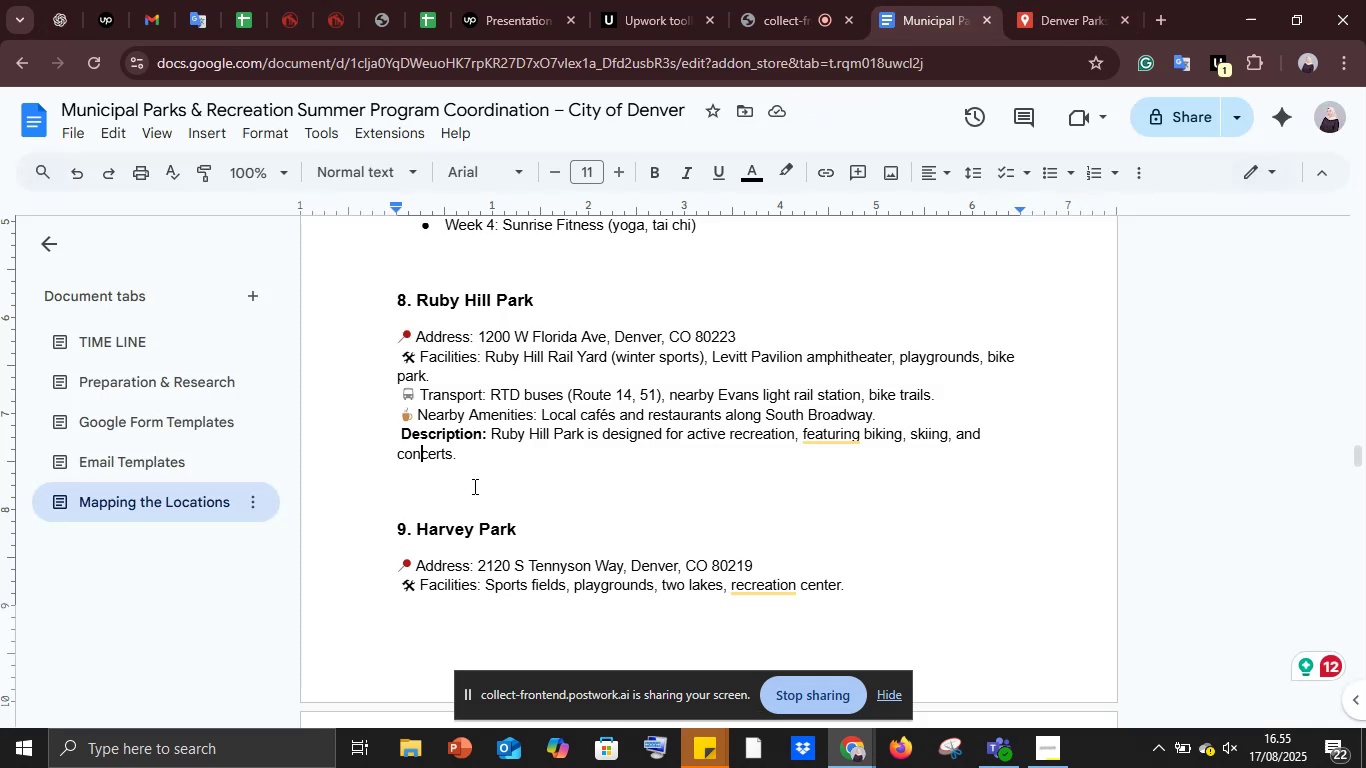 
left_click([480, 464])
 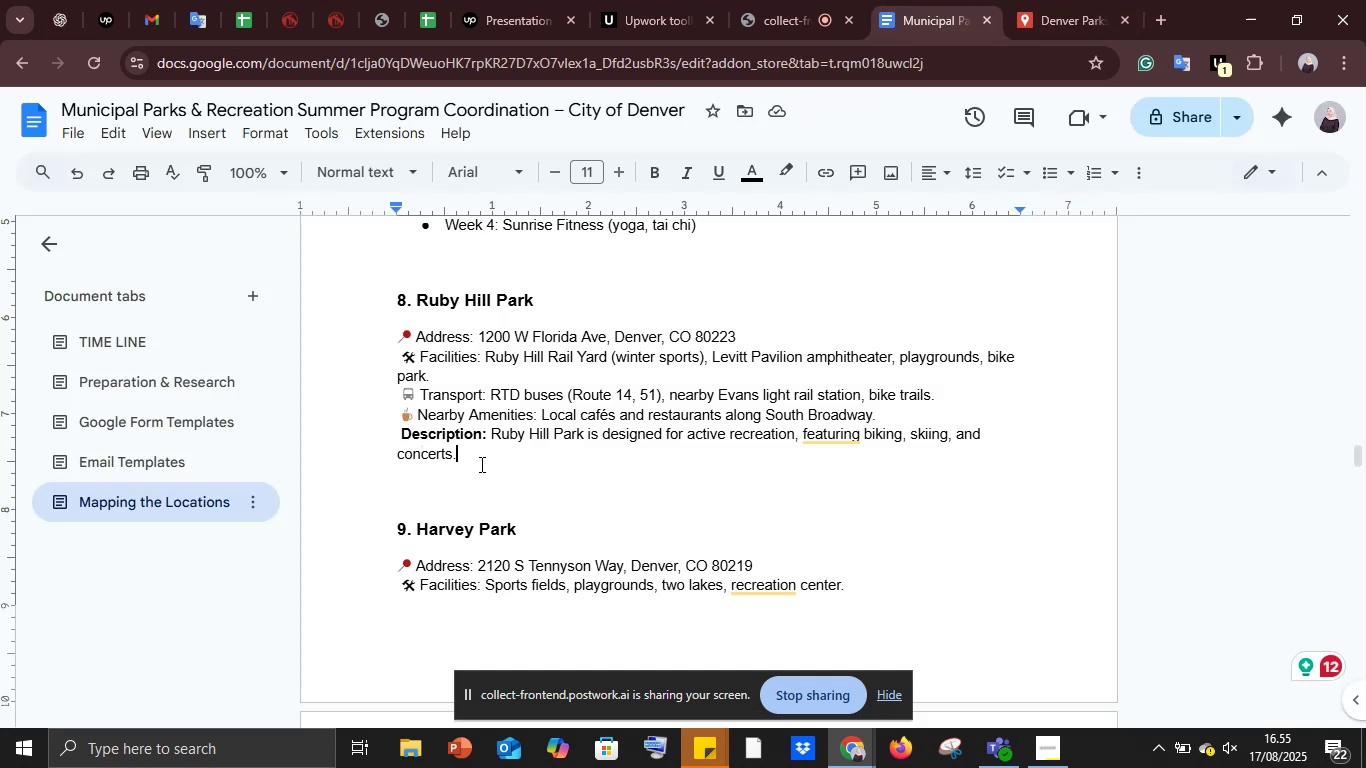 
key(Enter)
 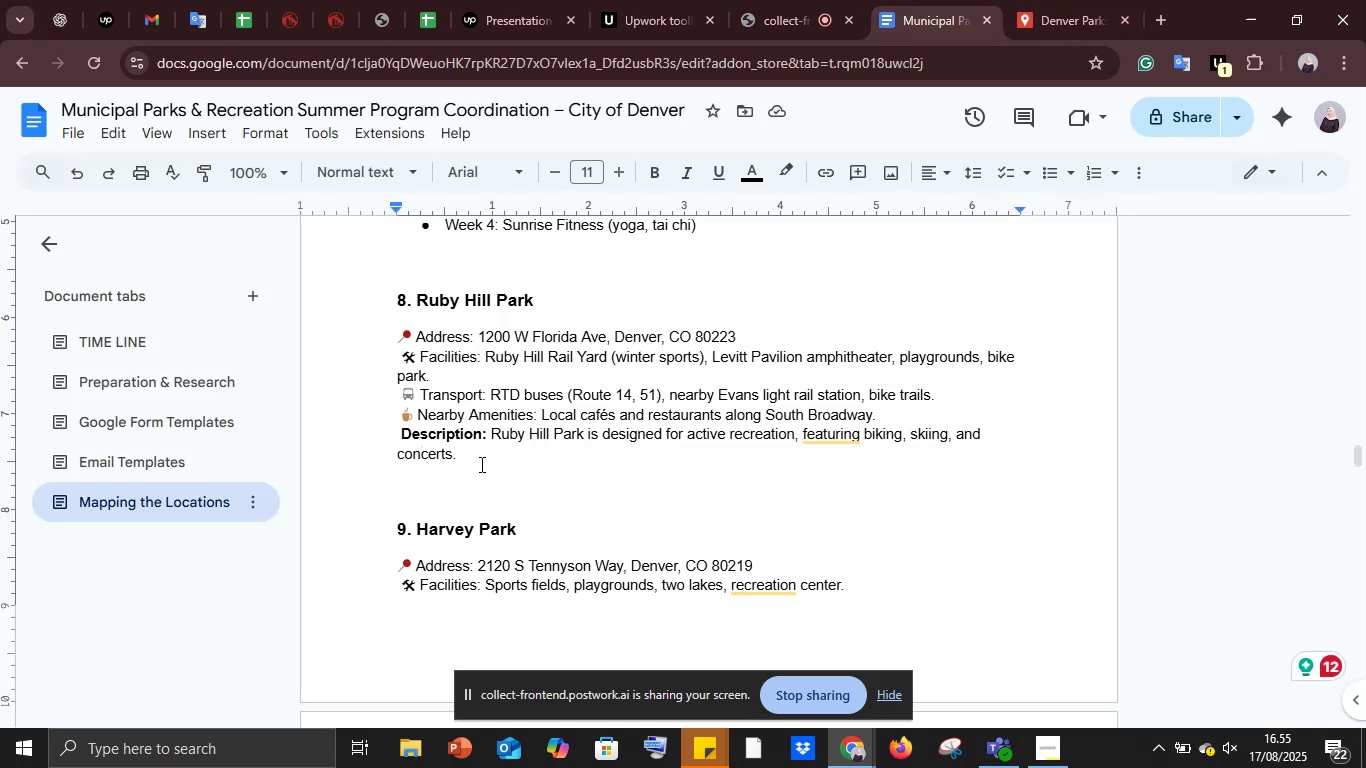 
key(Control+V)
 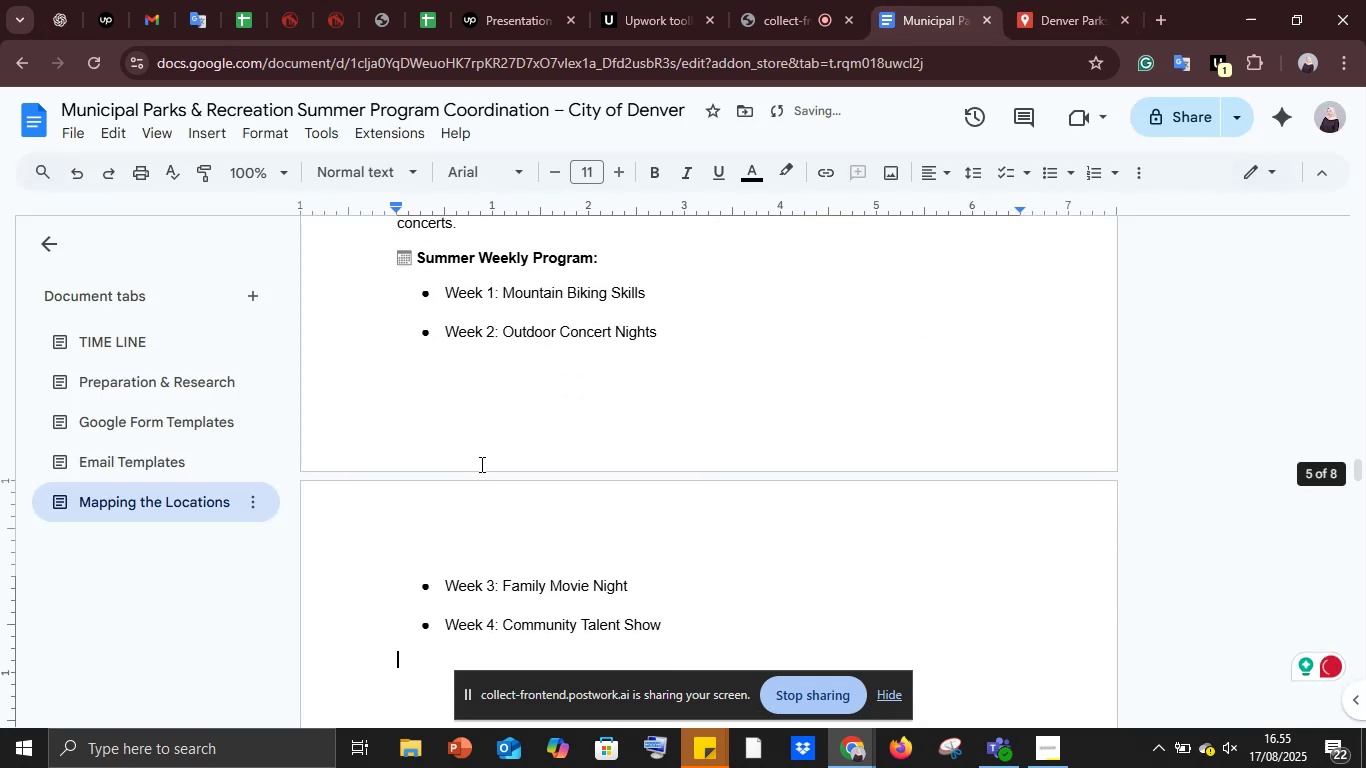 
scroll: coordinate [480, 468], scroll_direction: down, amount: 3.0
 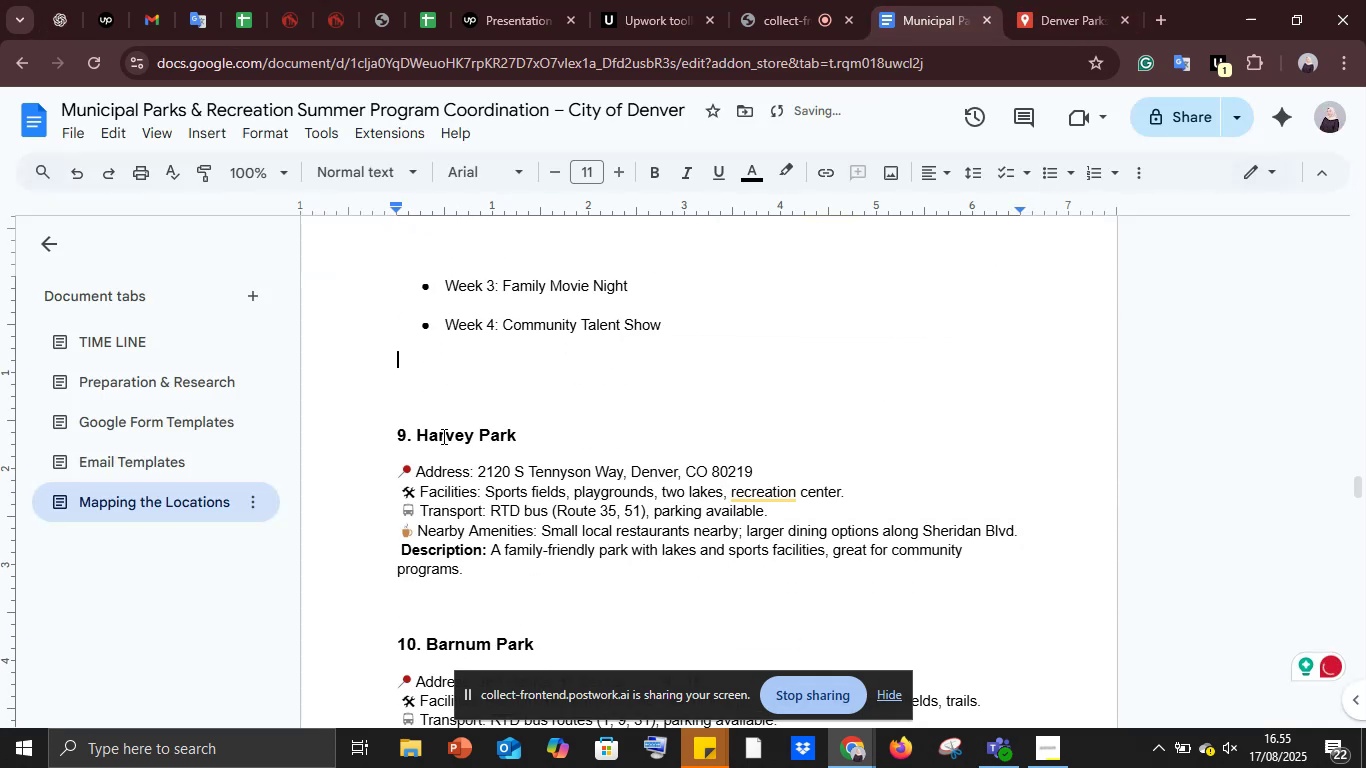 
key(Backspace)
 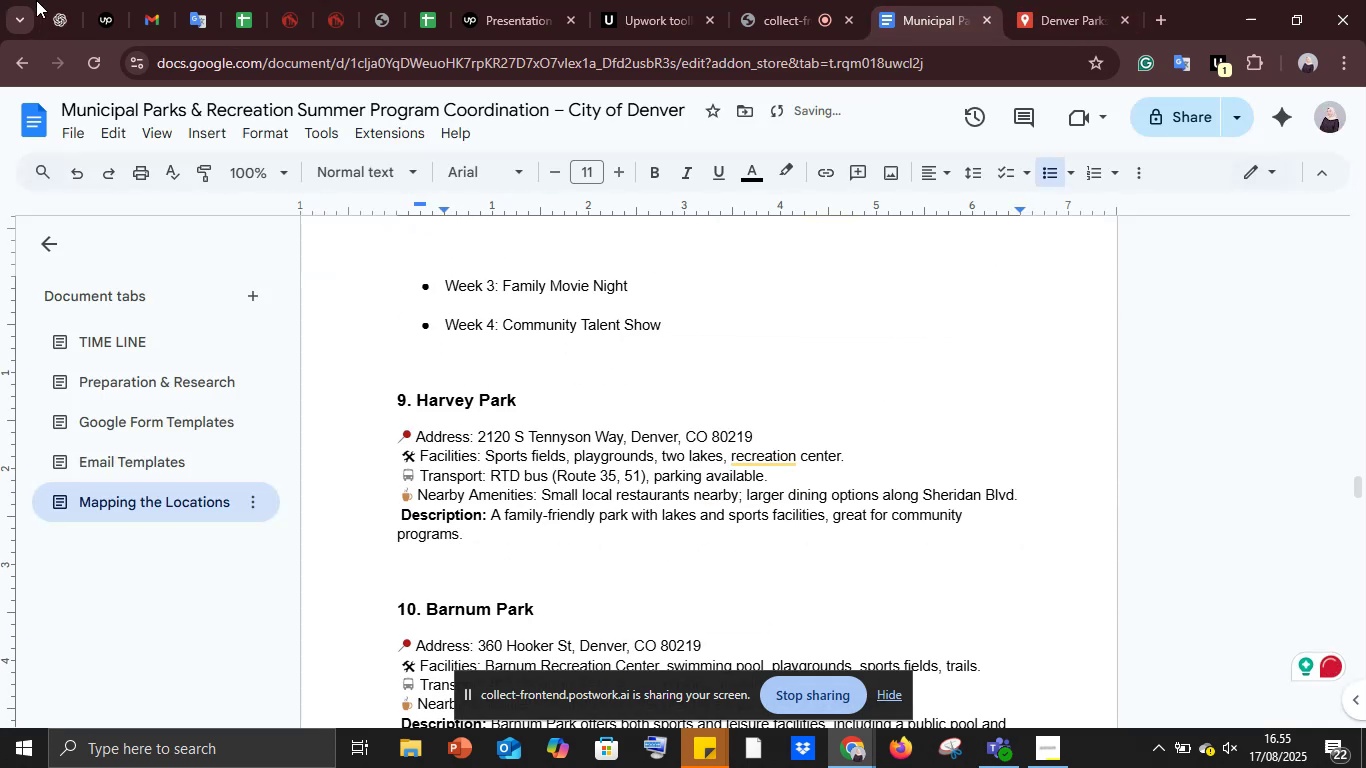 
left_click([67, 0])
 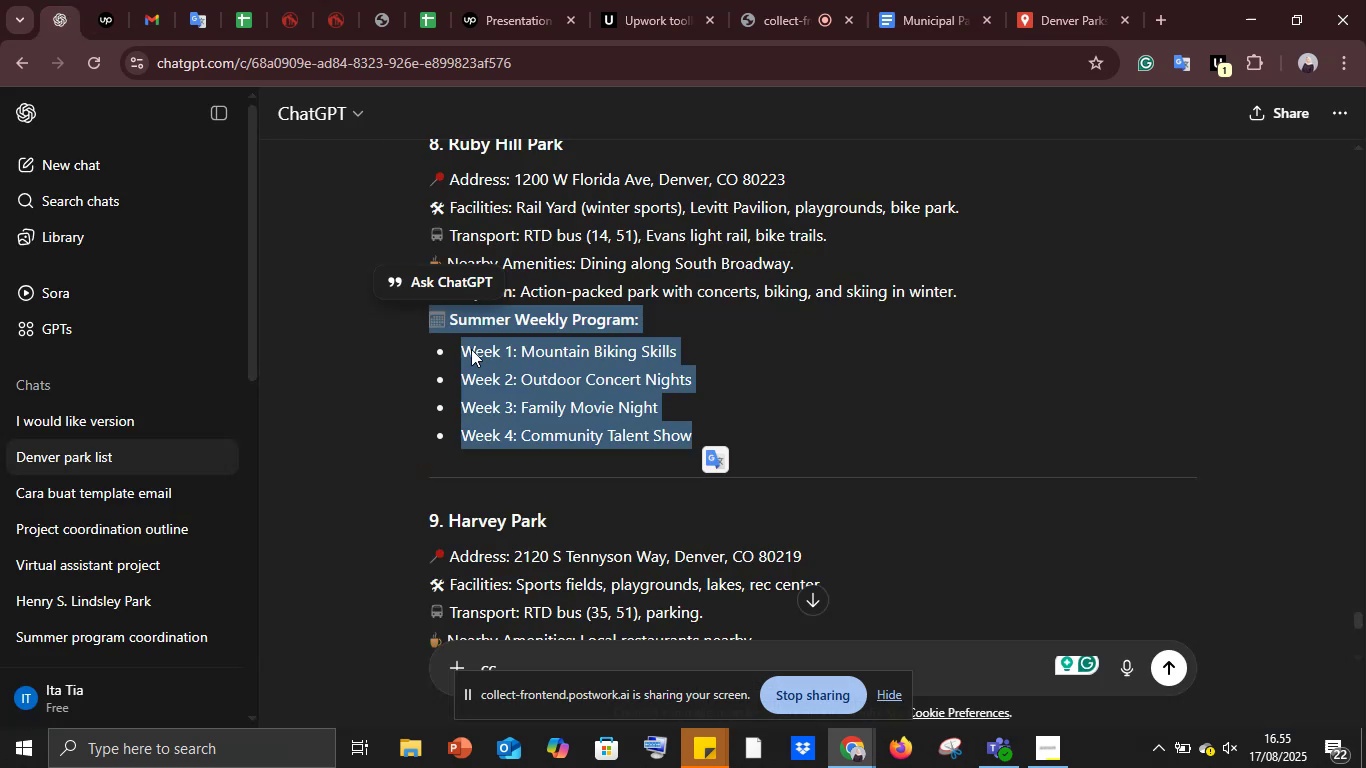 
scroll: coordinate [470, 373], scroll_direction: down, amount: 4.0
 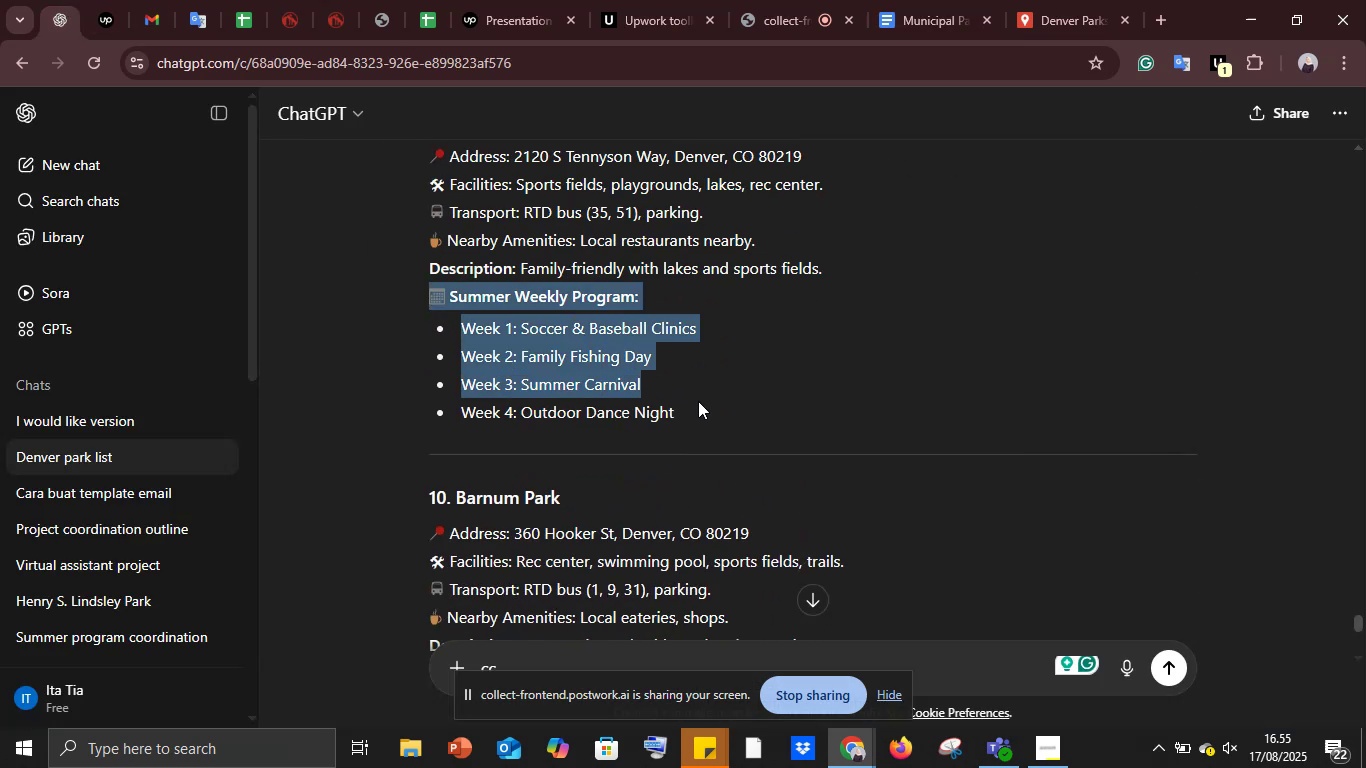 
key(Control+C)
 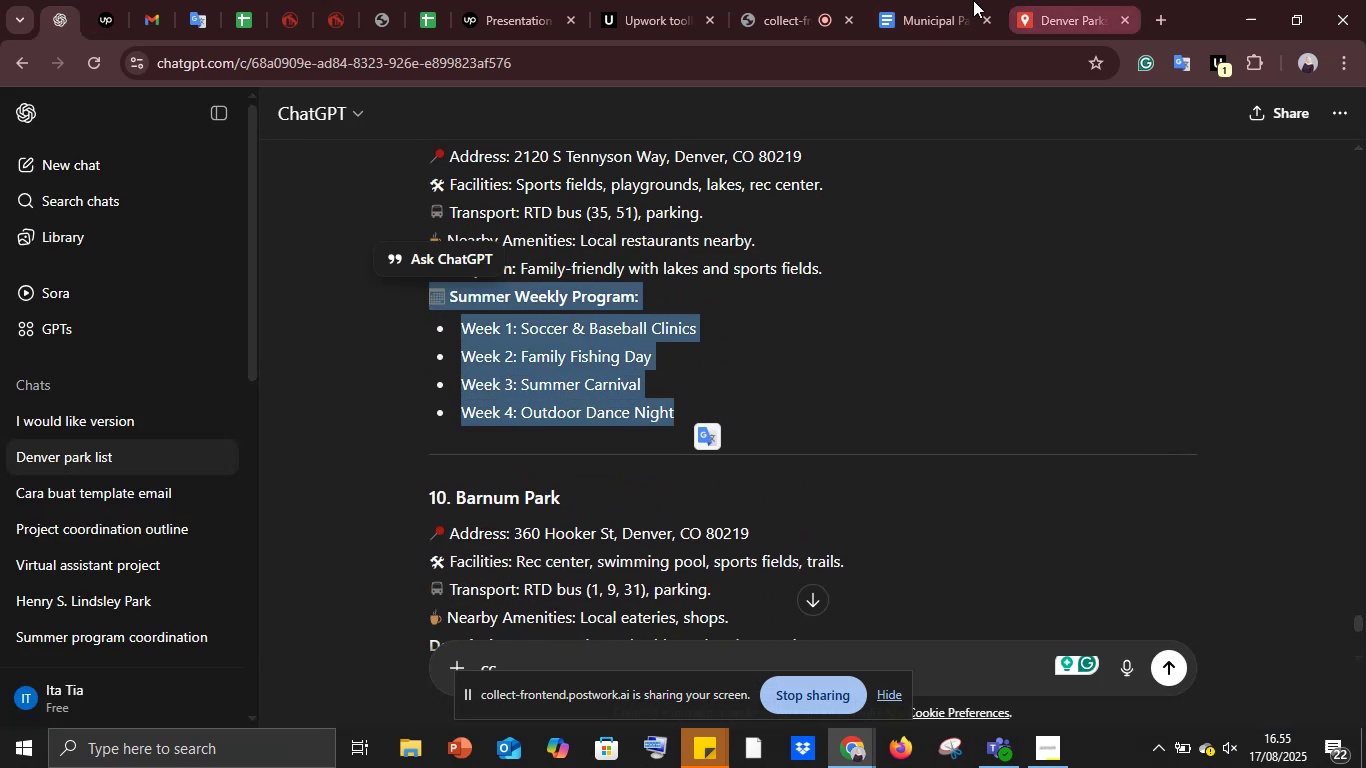 
left_click([958, 0])
 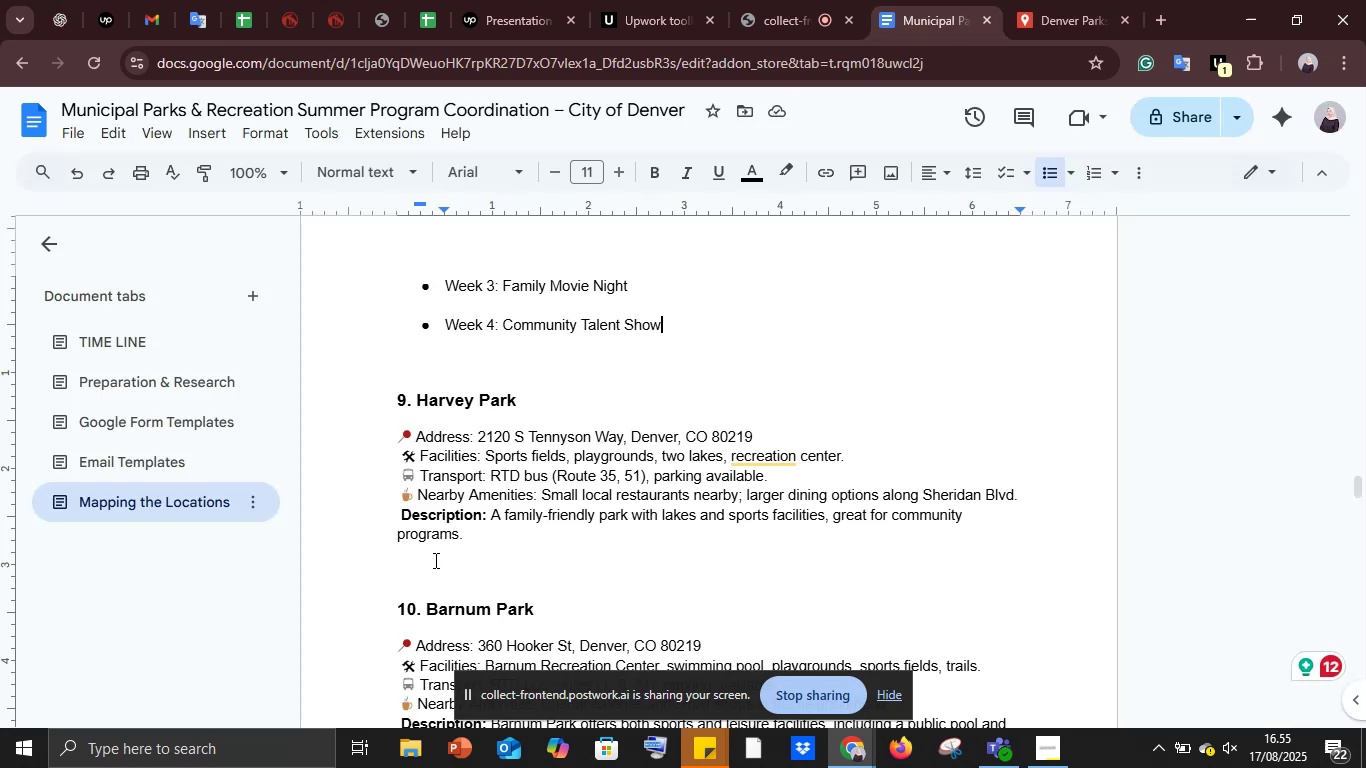 
left_click([436, 556])
 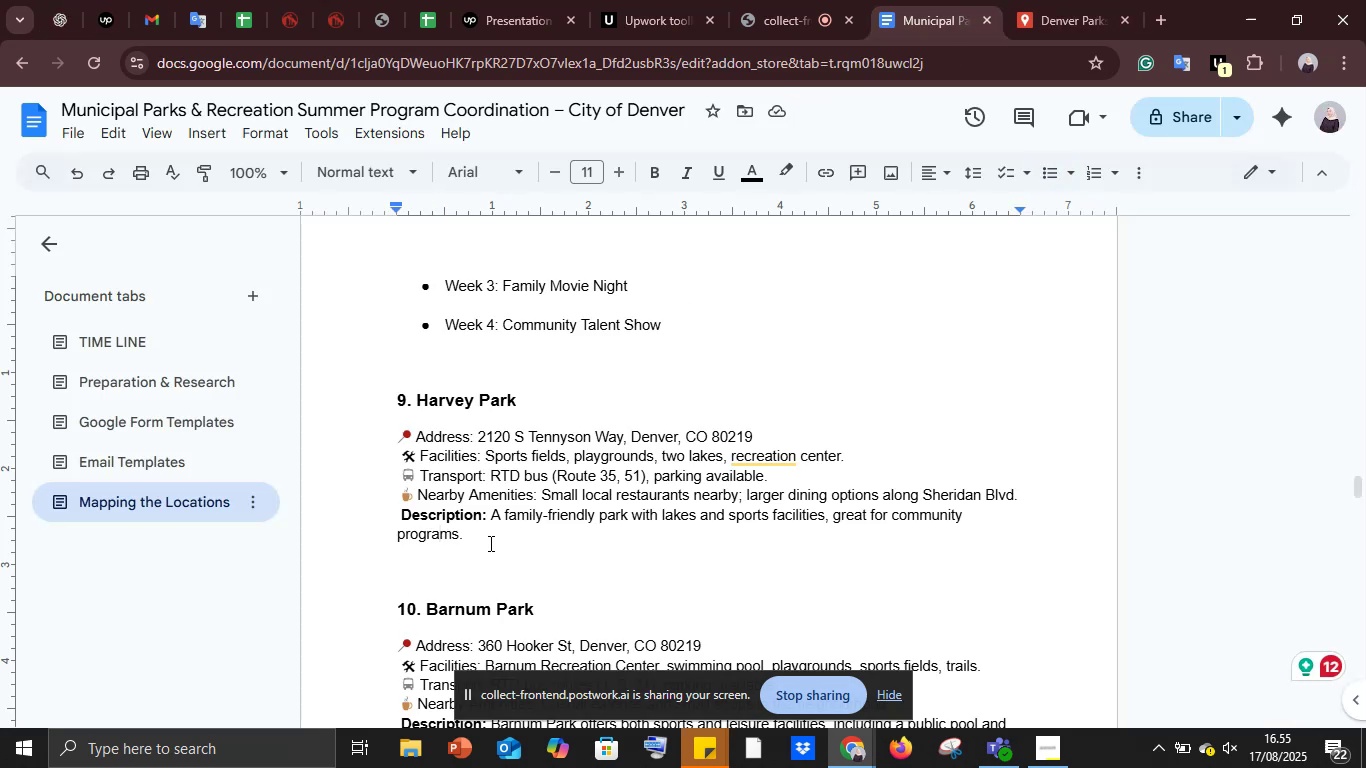 
left_click([486, 540])
 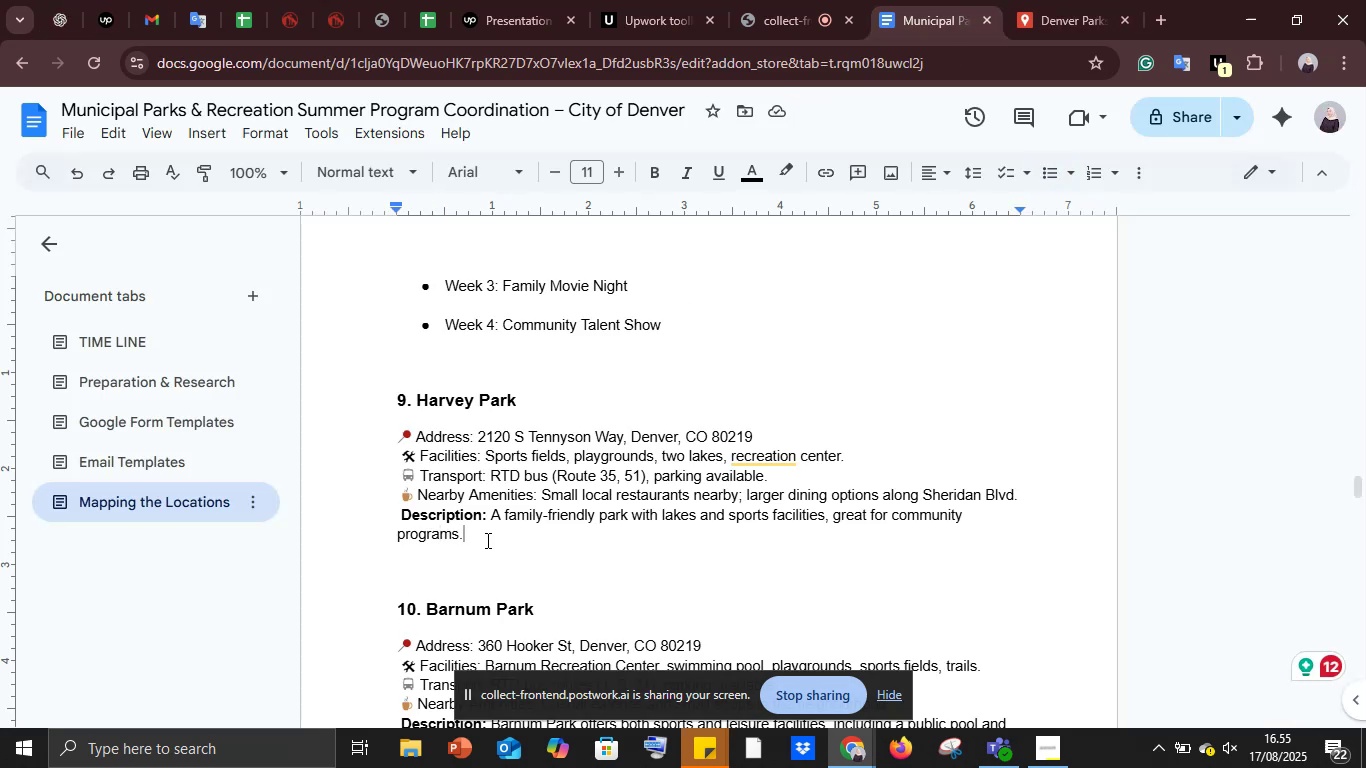 
key(Enter)
 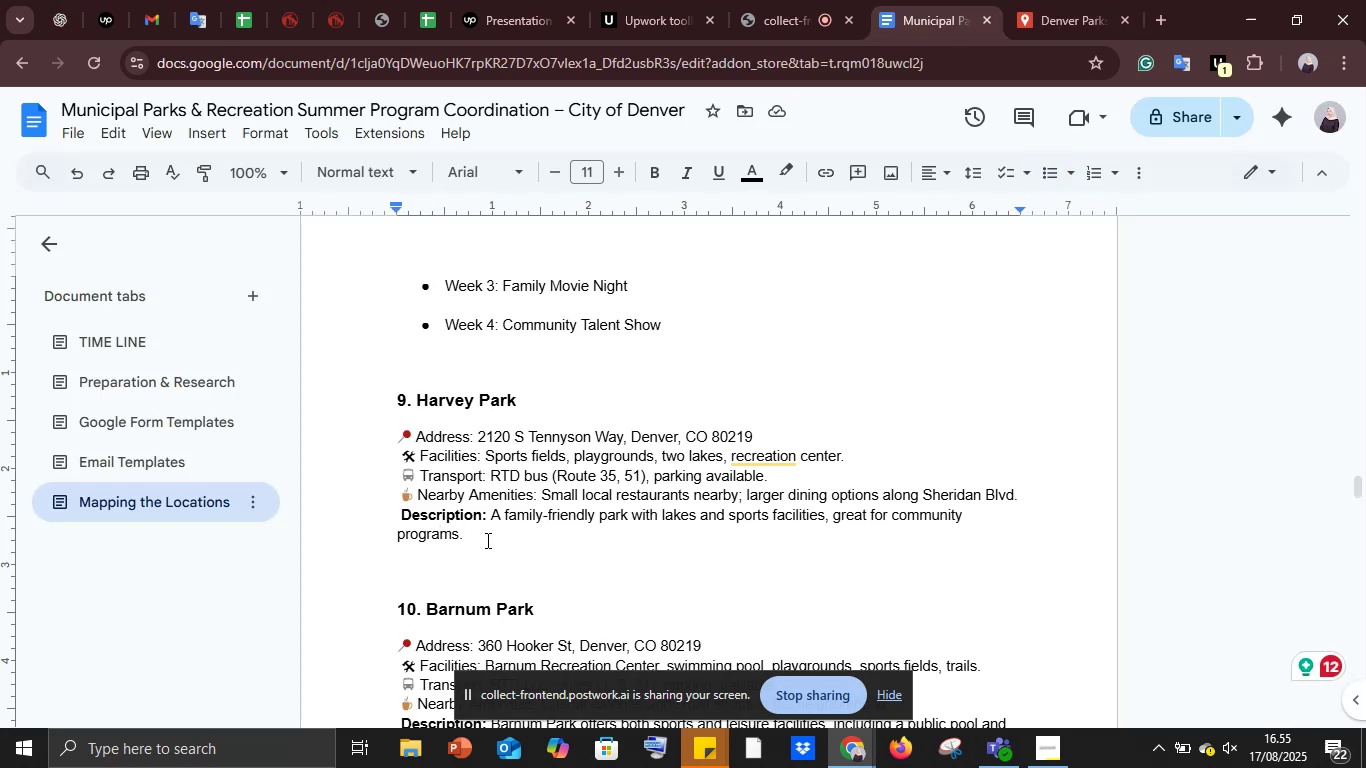 
key(Control+V)
 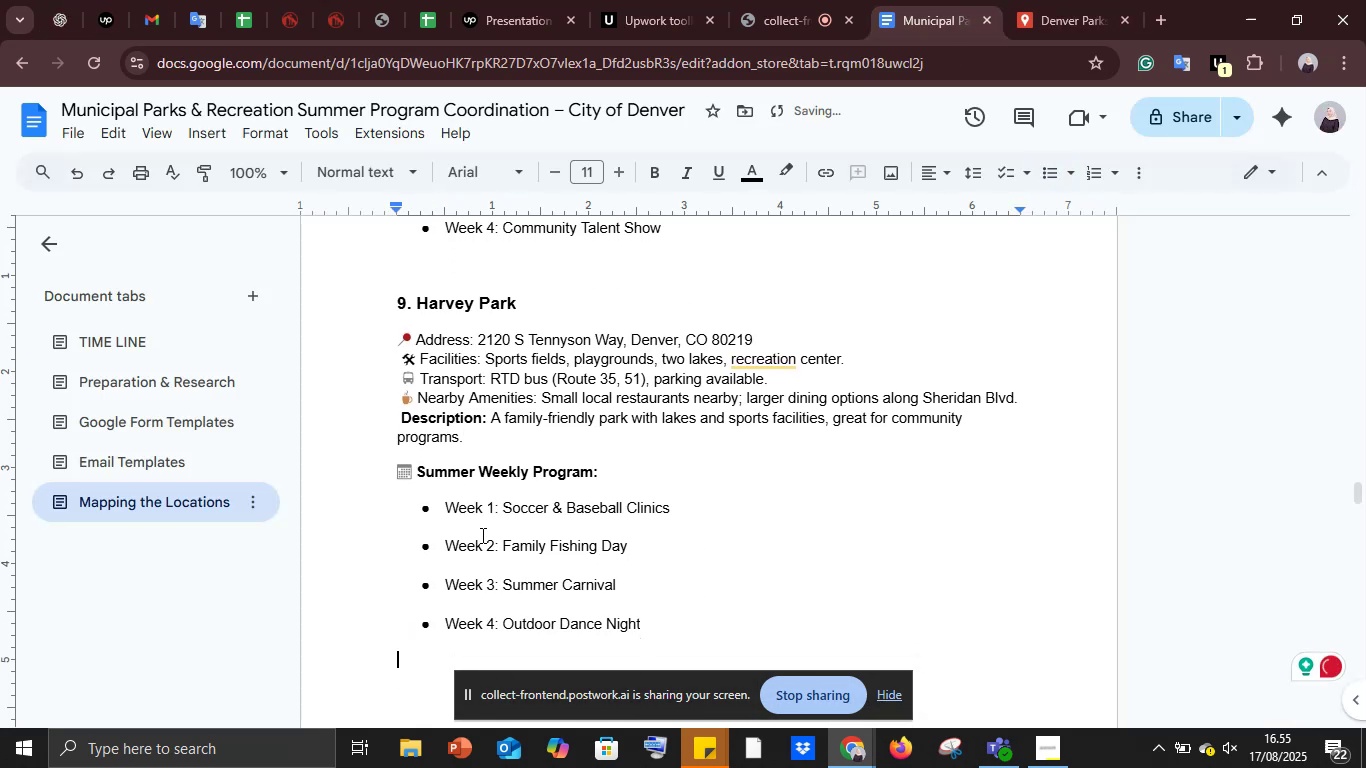 
scroll: coordinate [480, 546], scroll_direction: down, amount: 3.0
 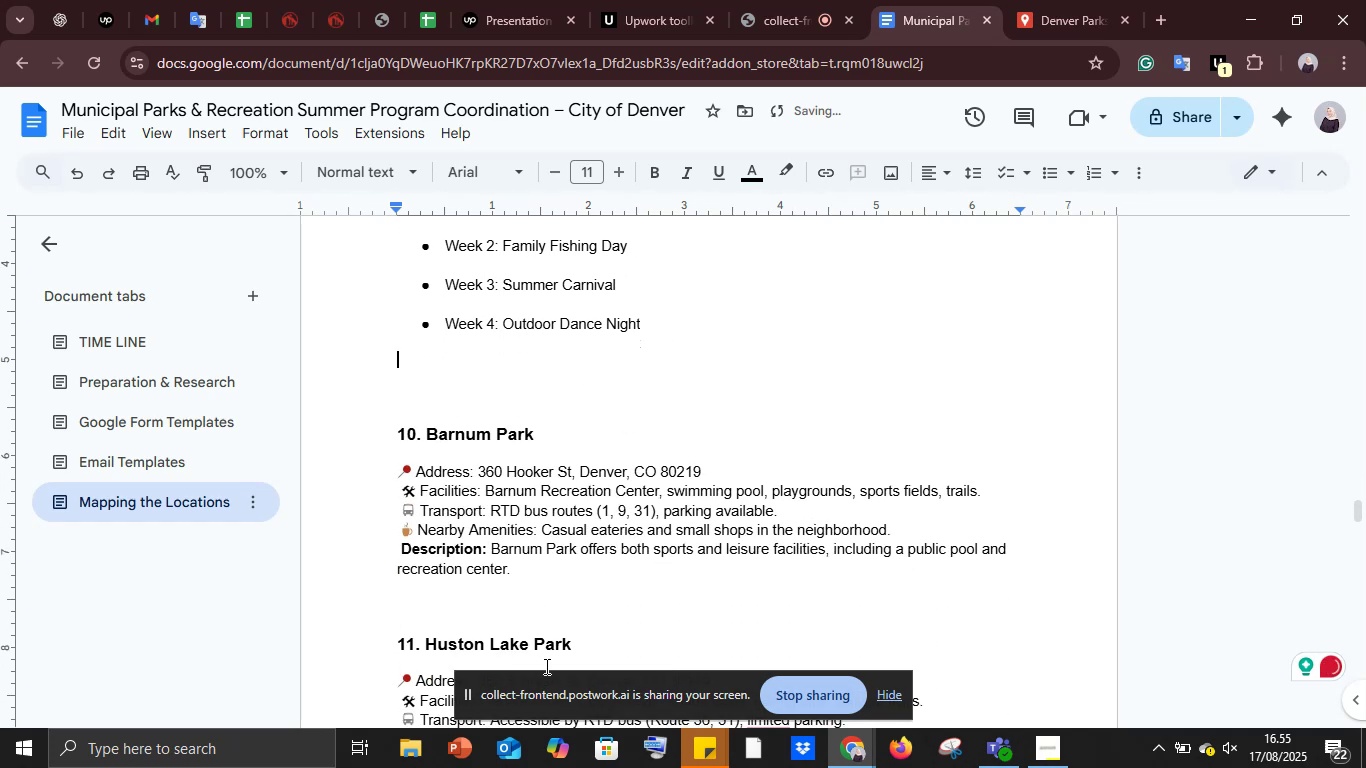 
key(Backspace)
 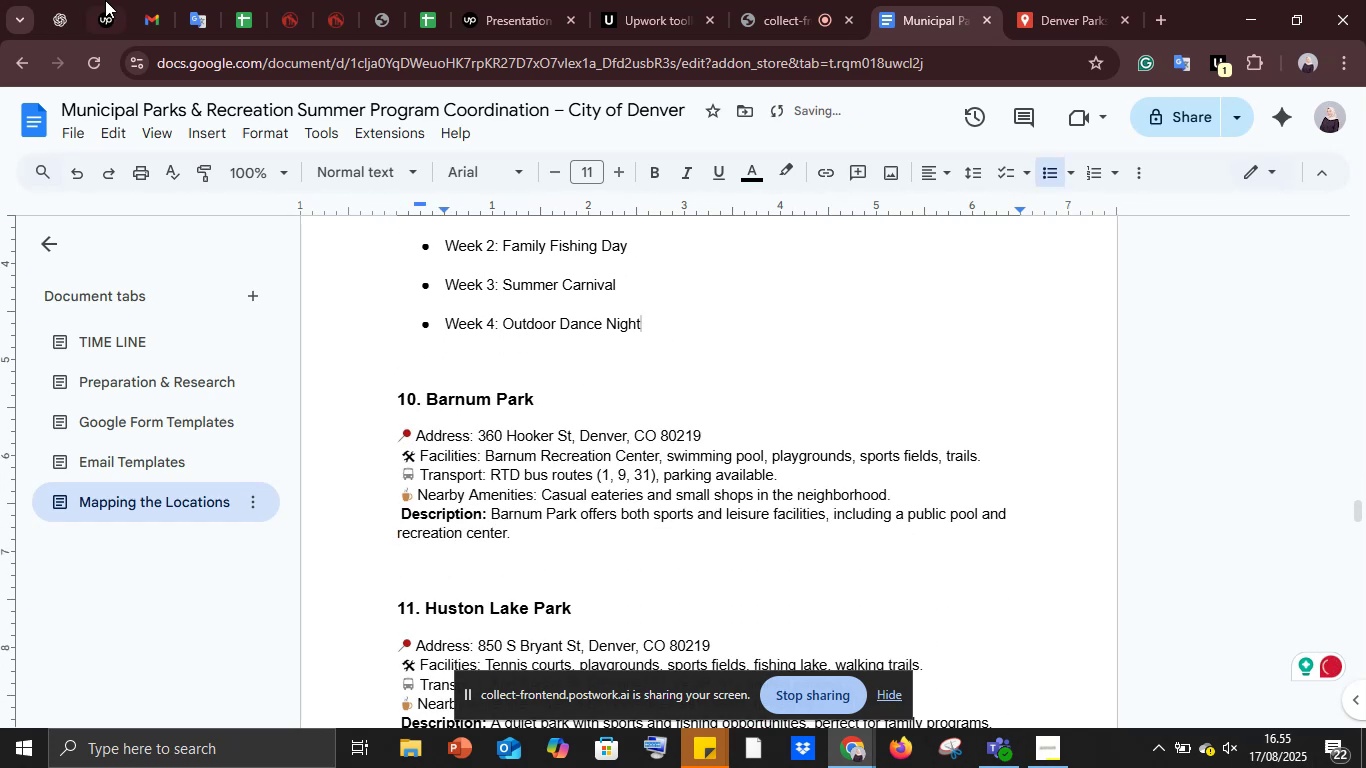 
left_click([66, 0])
 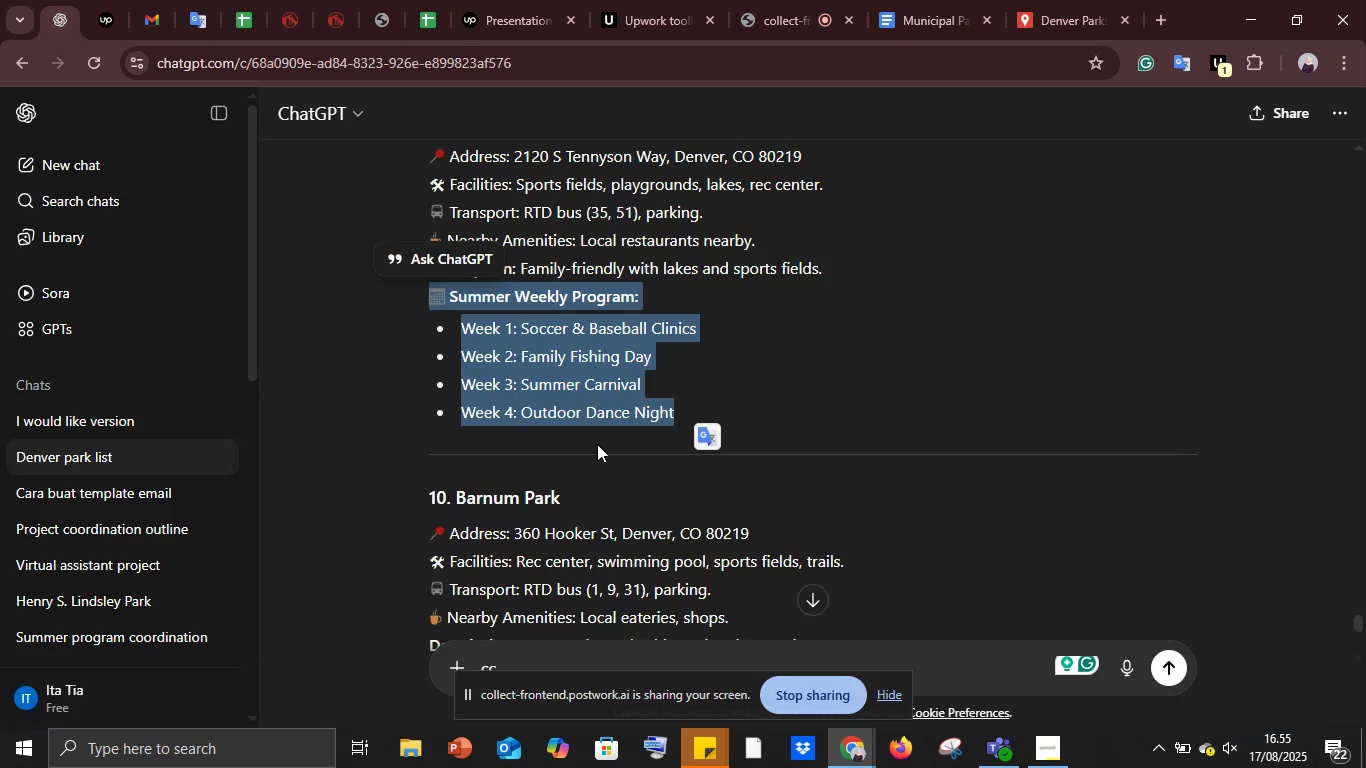 
scroll: coordinate [562, 465], scroll_direction: down, amount: 2.0
 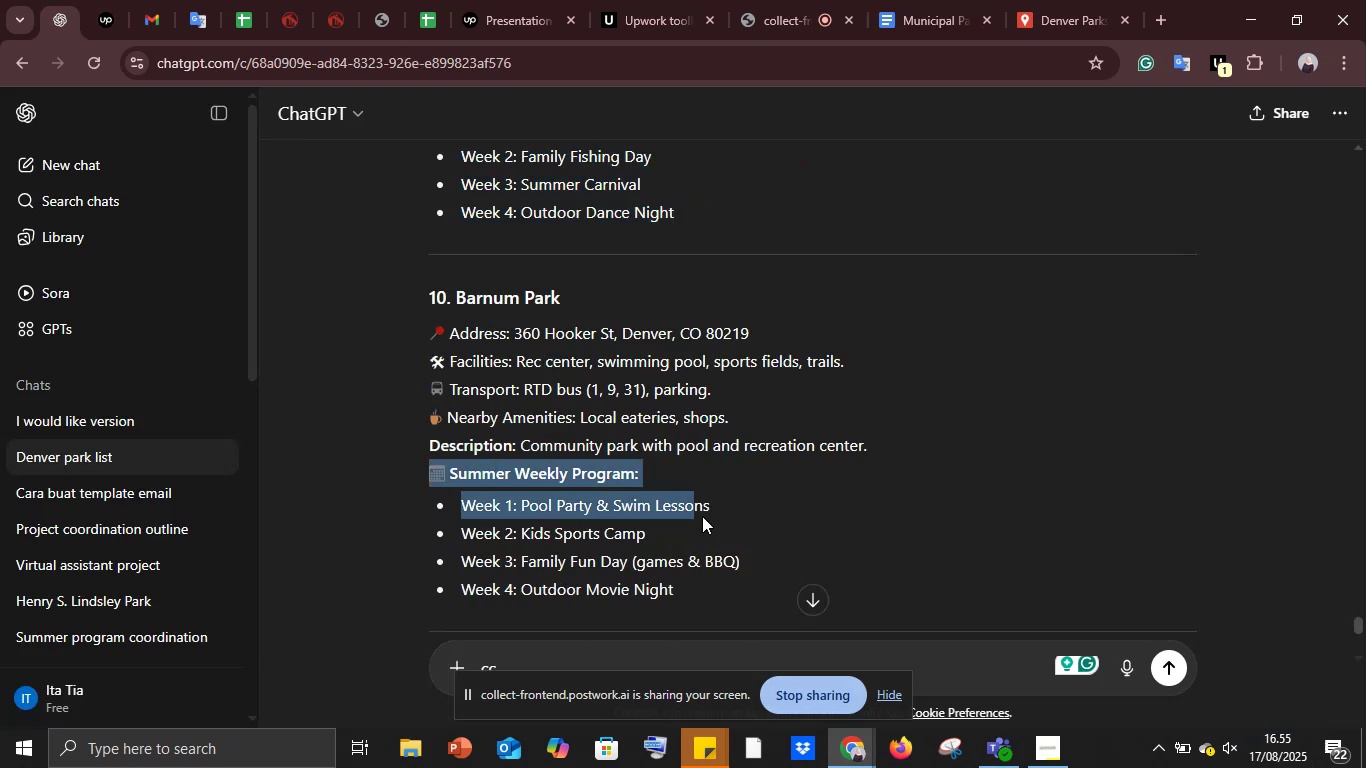 
key(Control+C)
 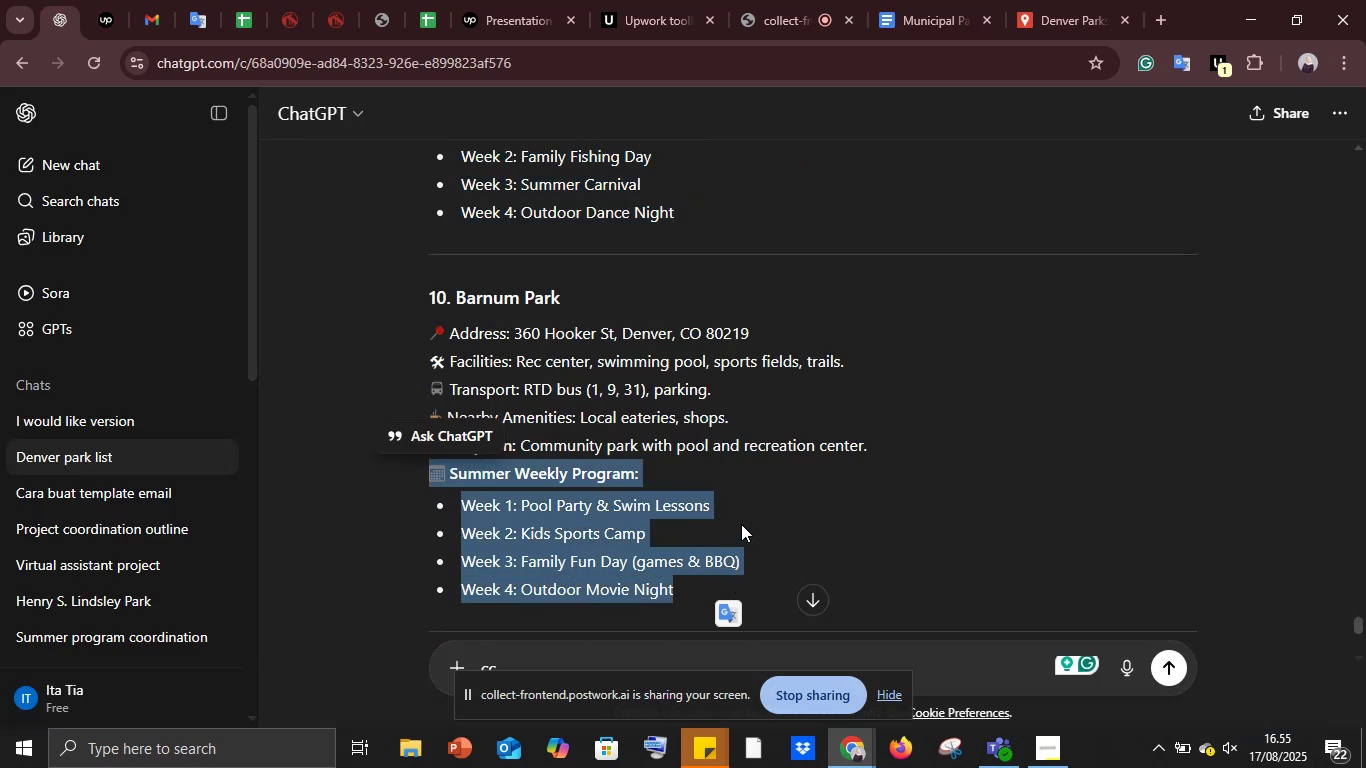 
scroll: coordinate [741, 524], scroll_direction: down, amount: 2.0
 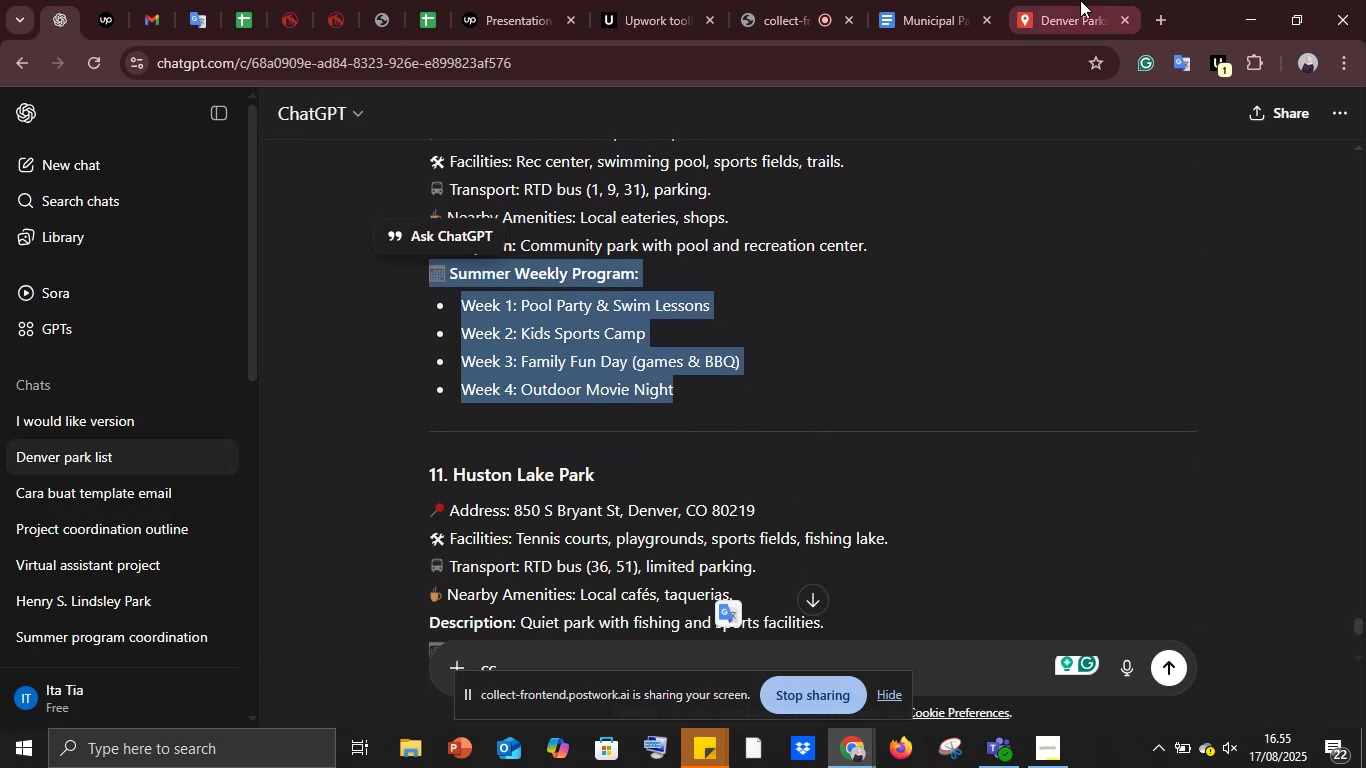 
left_click([1086, 0])
 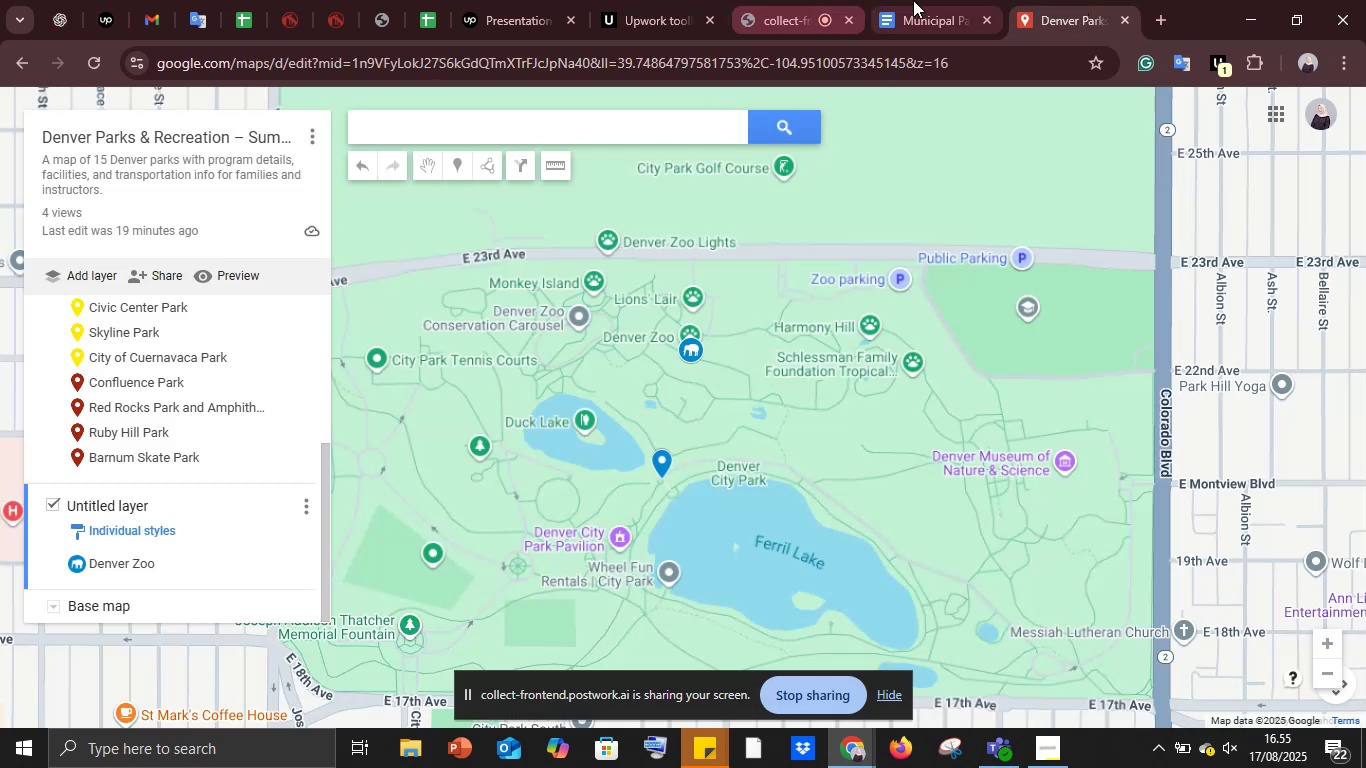 
left_click([942, 0])
 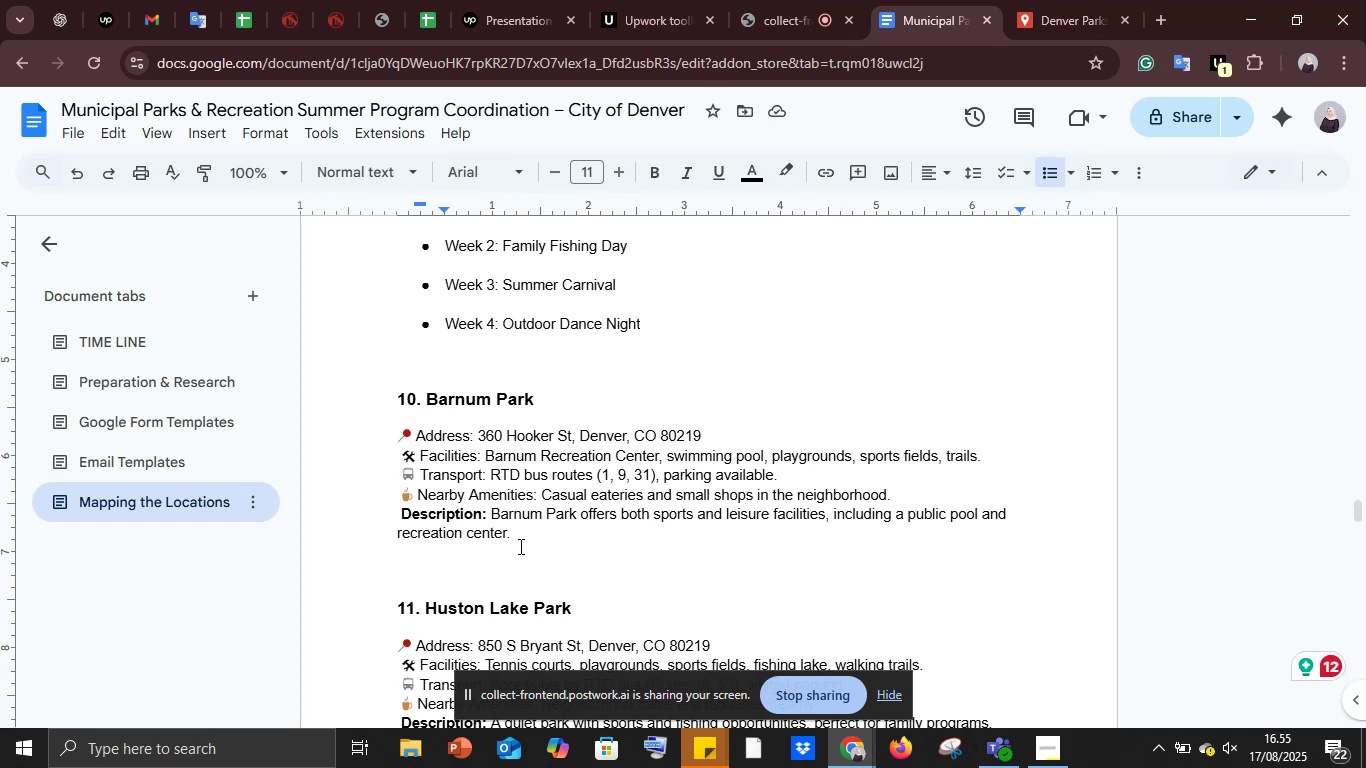 
left_click([526, 541])
 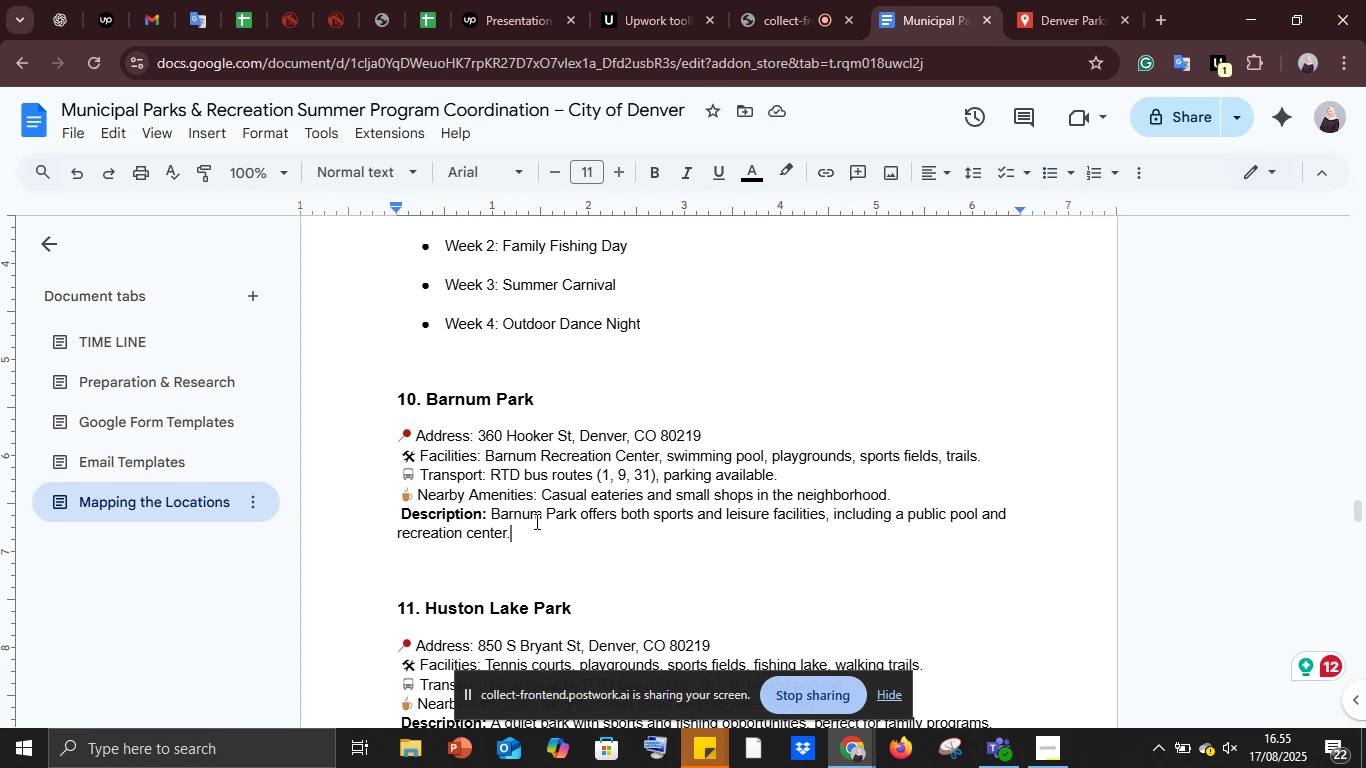 
key(Enter)
 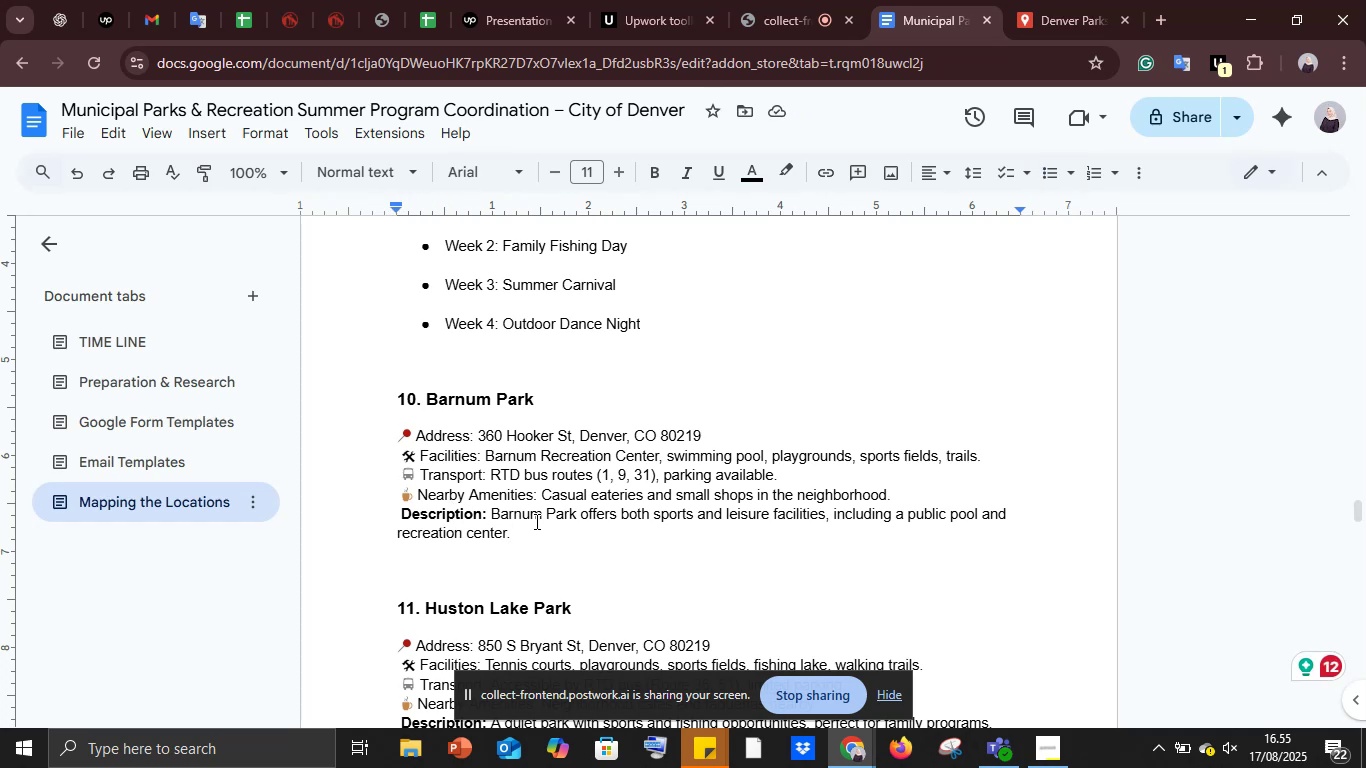 
key(Control+V)
 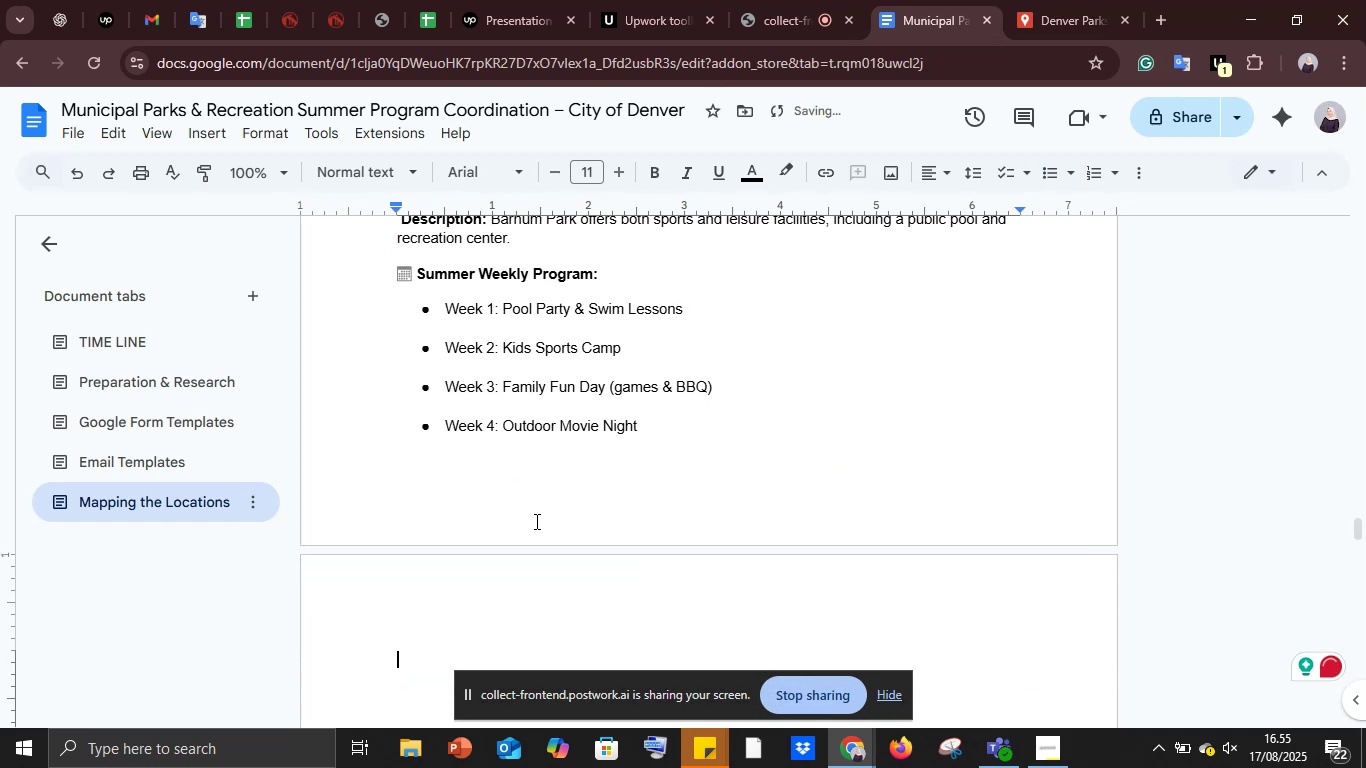 
scroll: coordinate [535, 521], scroll_direction: down, amount: 3.0
 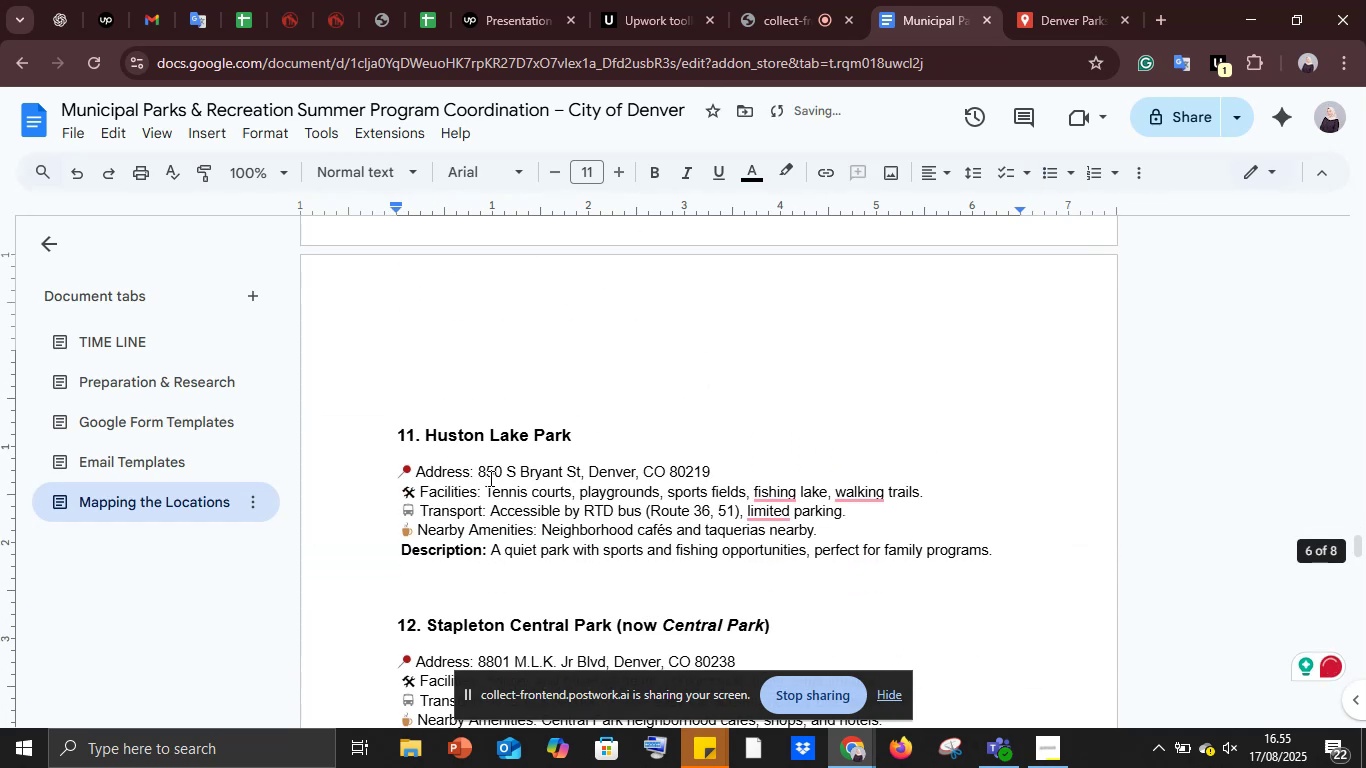 
key(Backspace)
 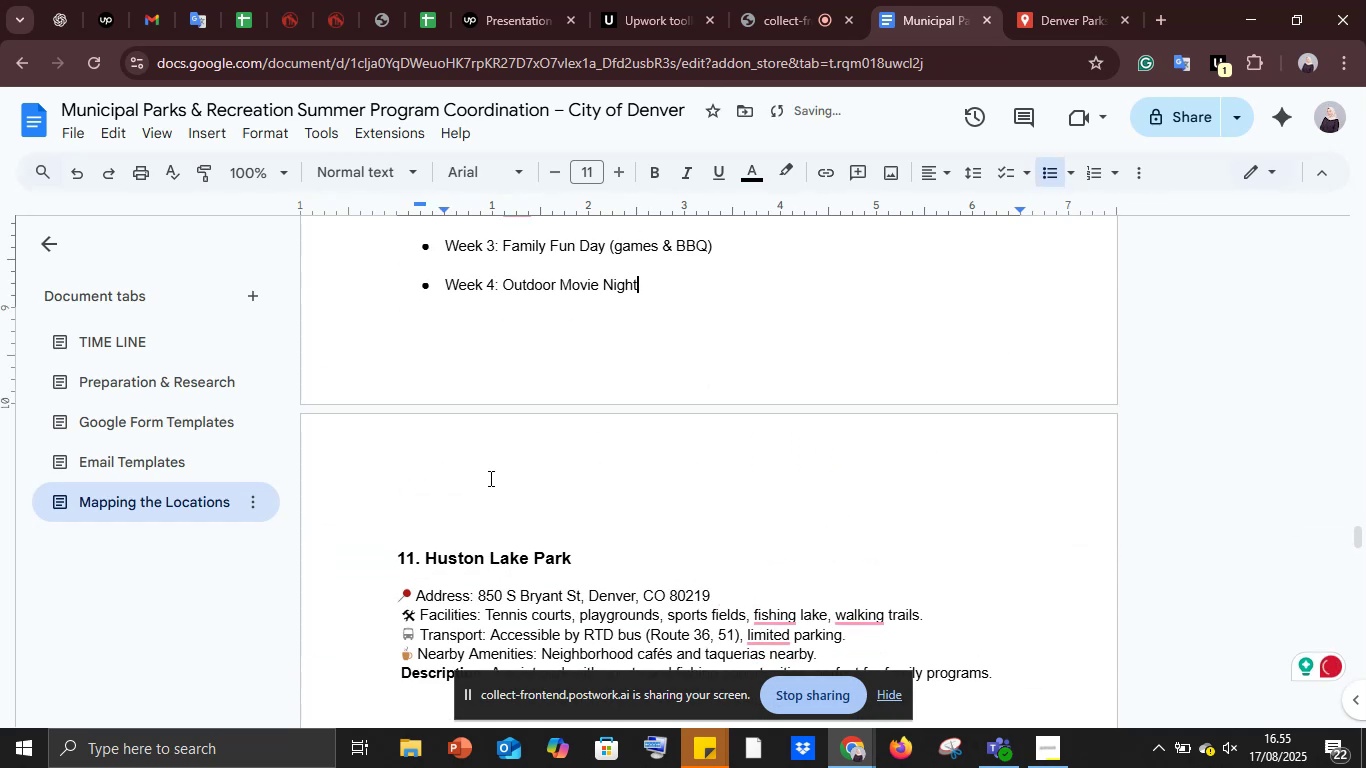 
left_click([436, 499])
 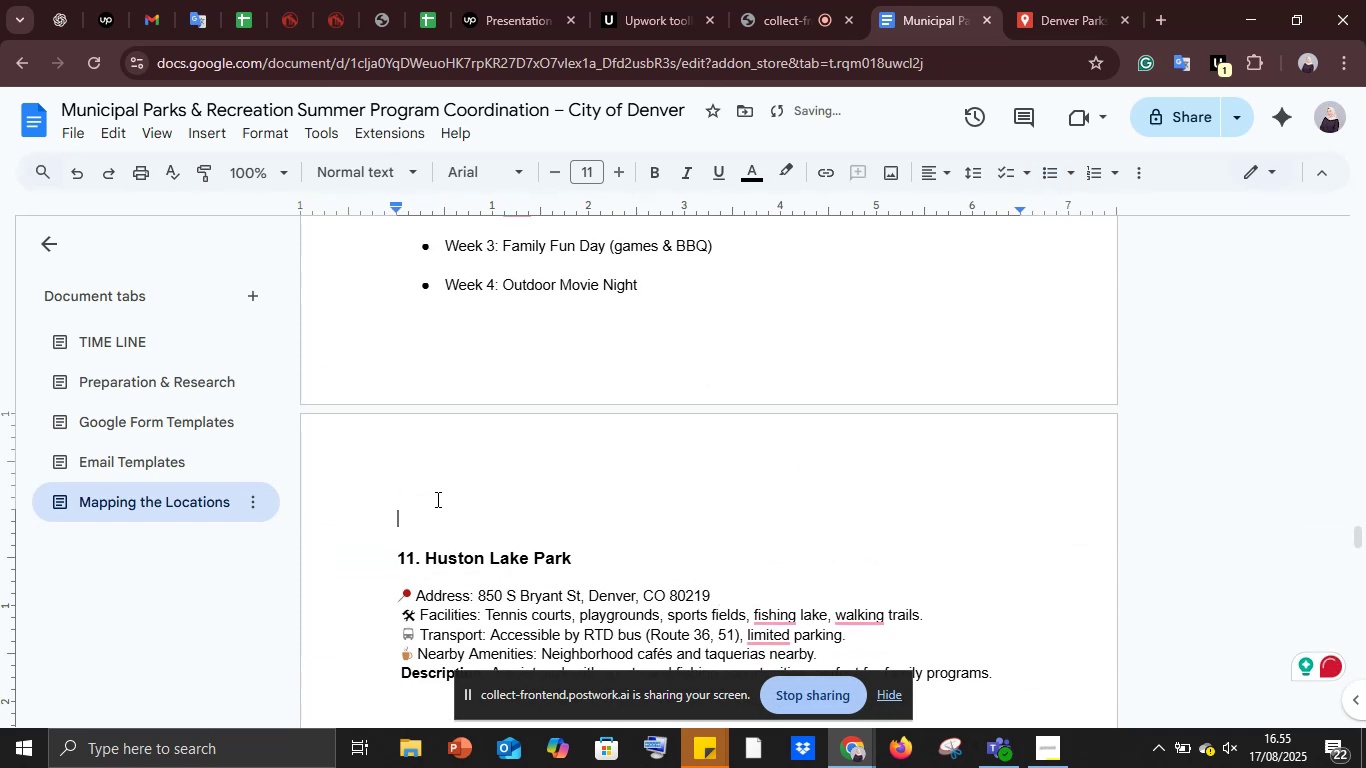 
key(Backspace)
 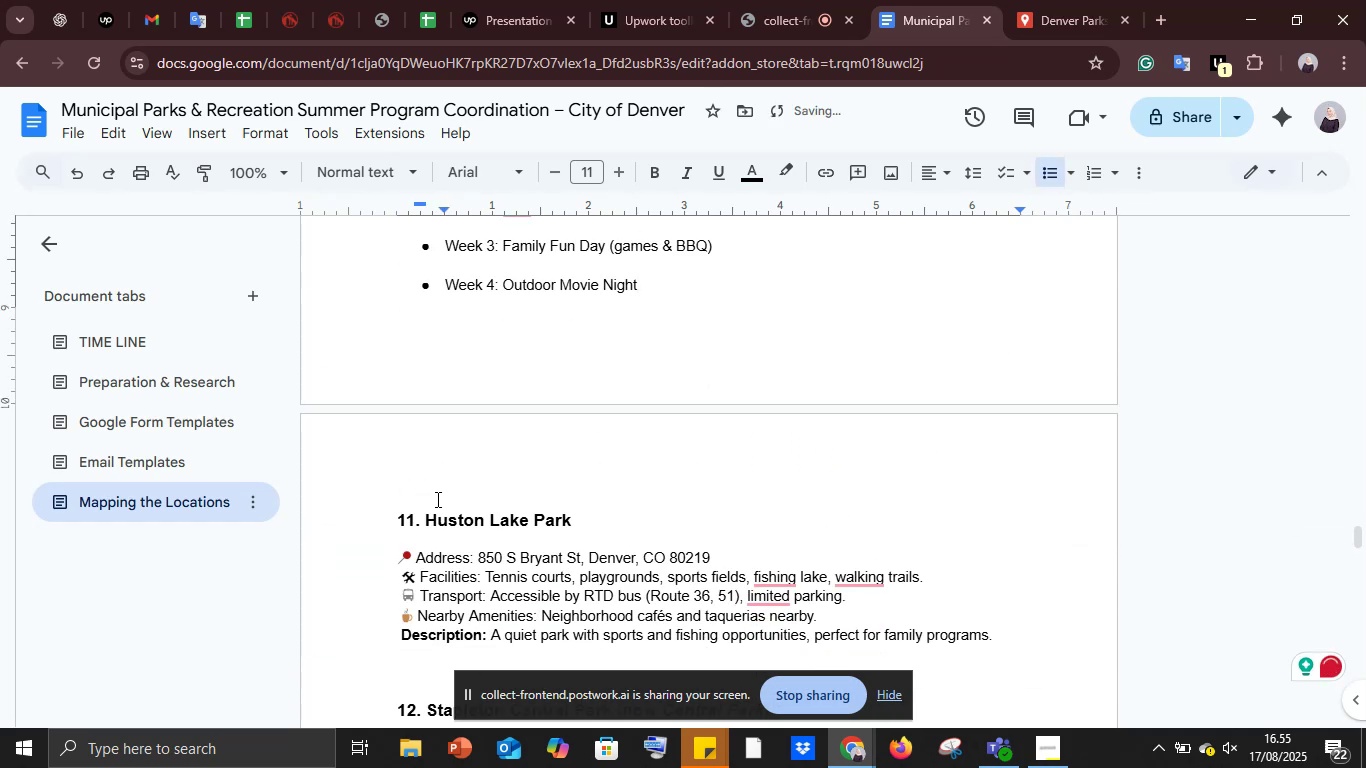 
scroll: coordinate [436, 499], scroll_direction: down, amount: 2.0
 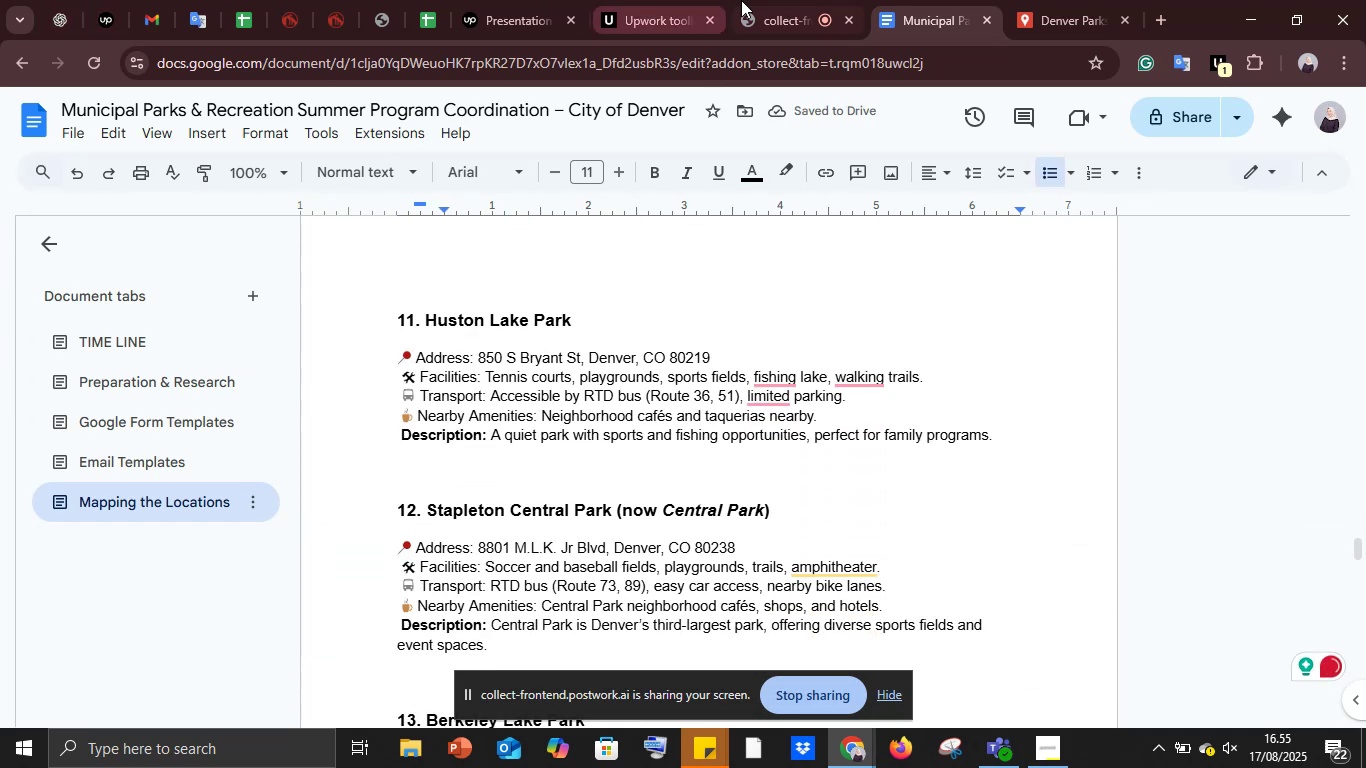 
mouse_move([887, -3])
 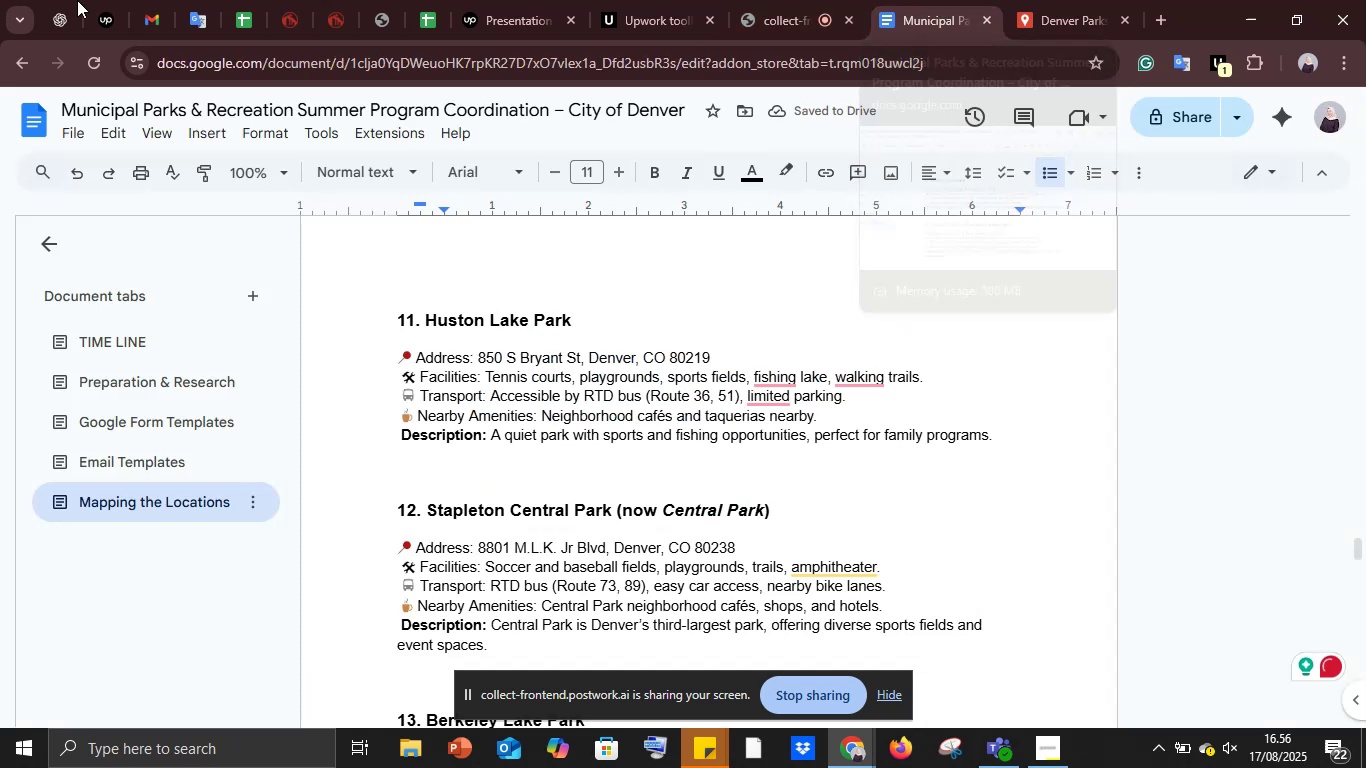 
left_click([939, 0])
 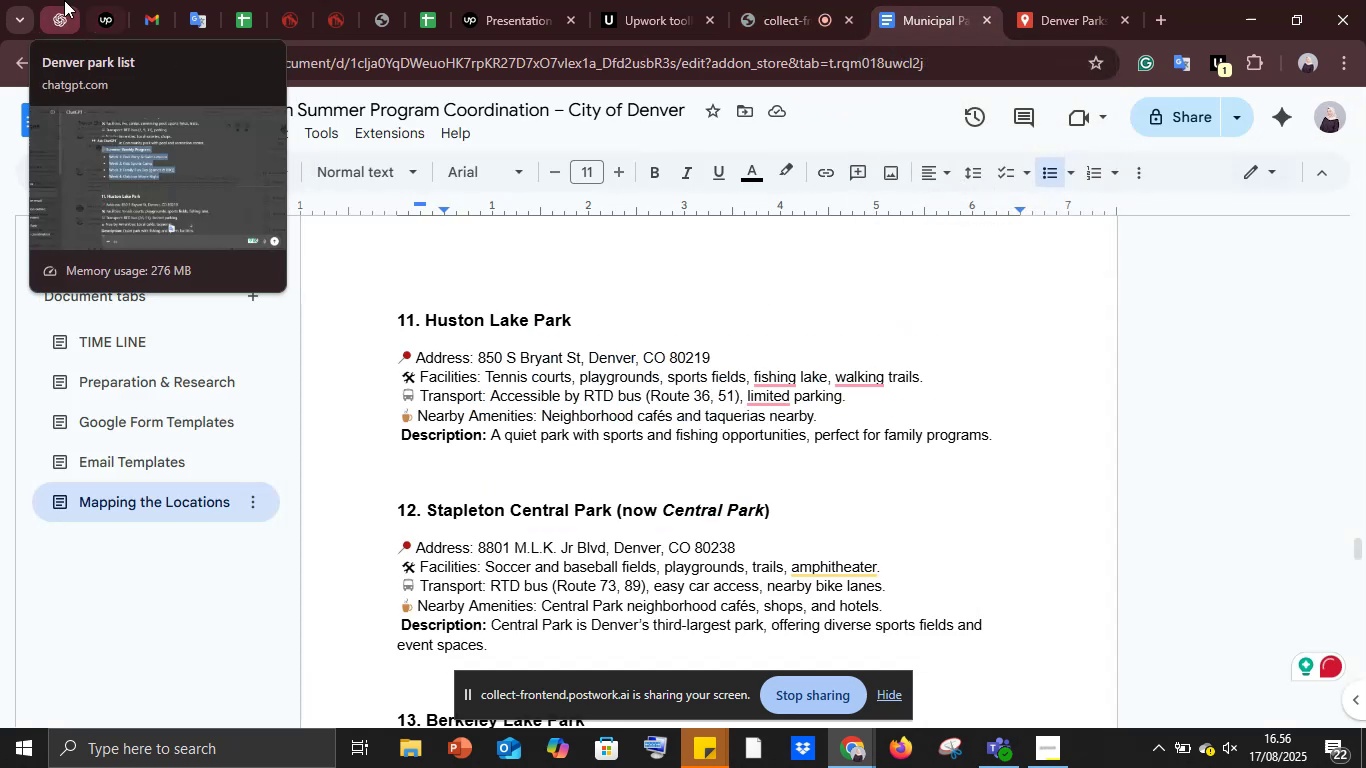 
left_click([64, 0])
 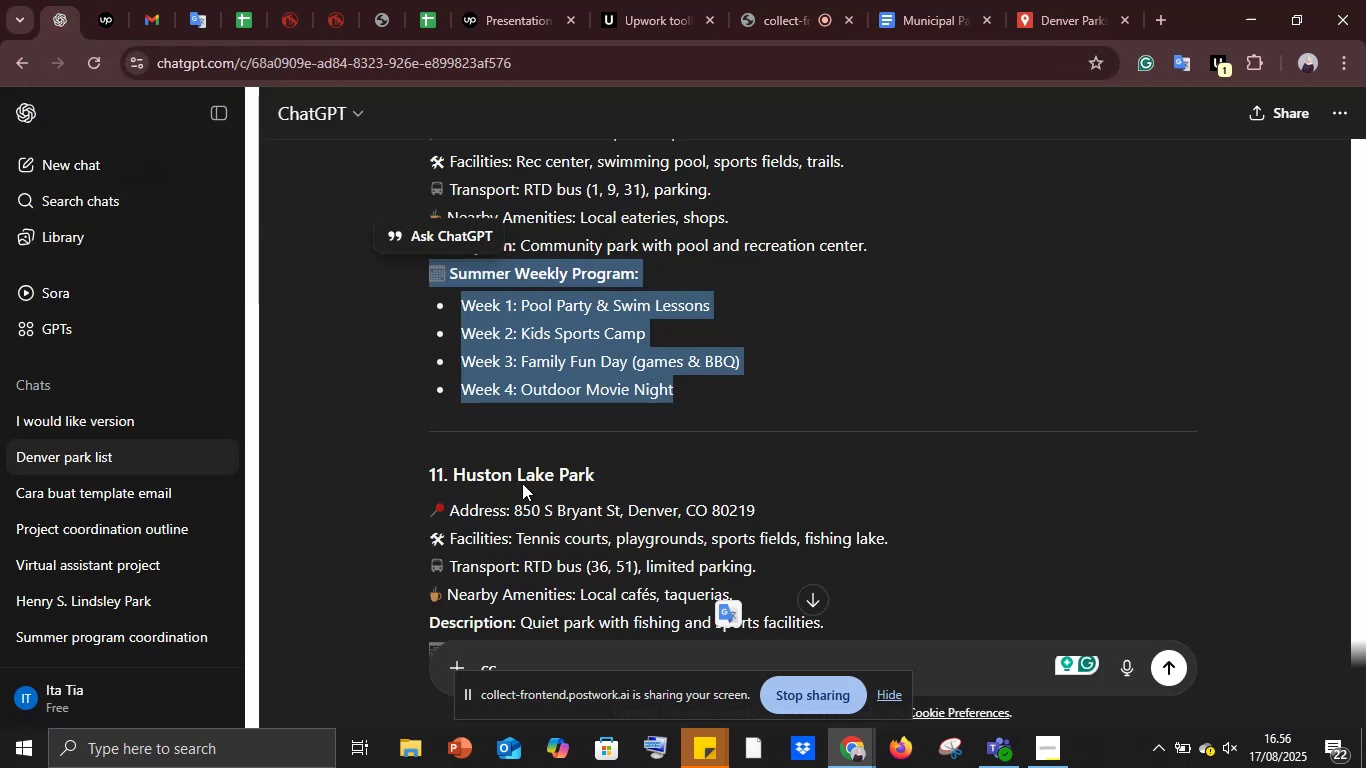 
scroll: coordinate [437, 468], scroll_direction: down, amount: 4.0
 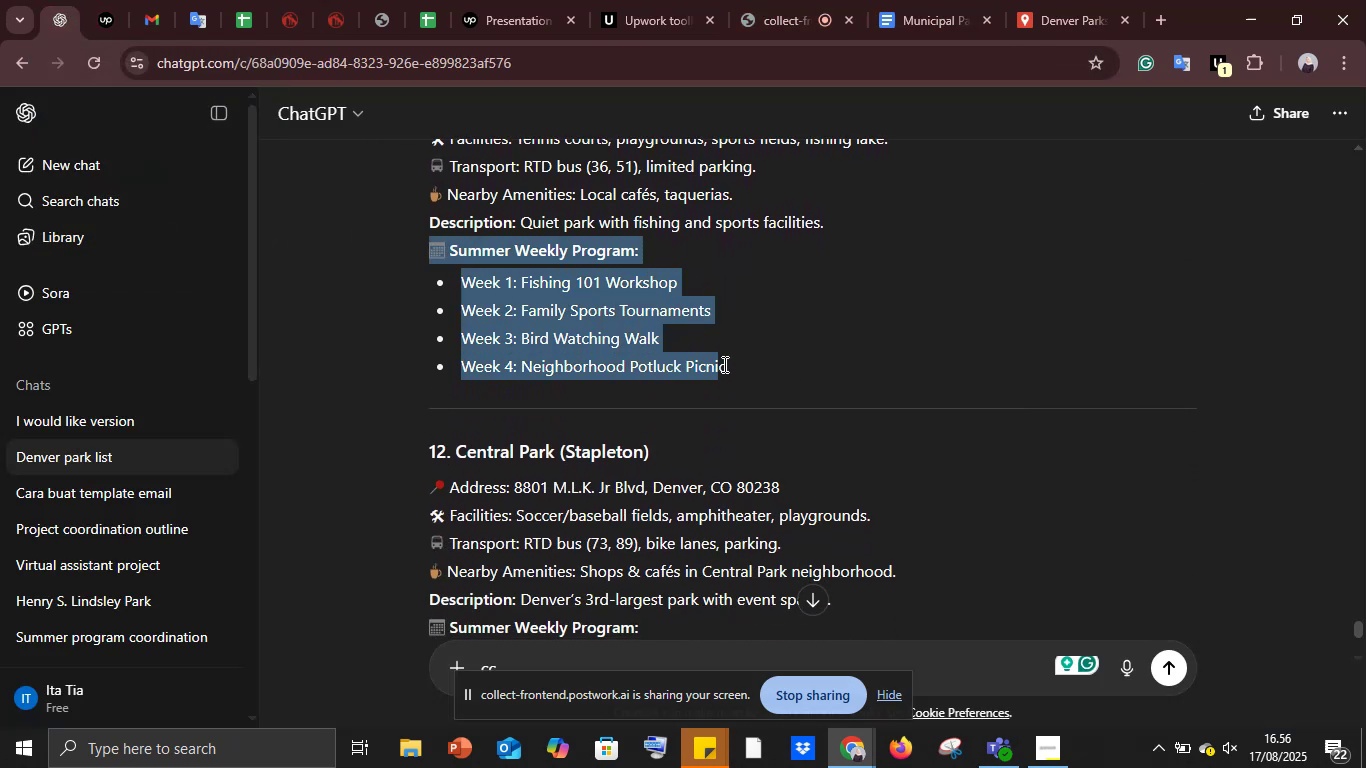 
key(Control+C)
 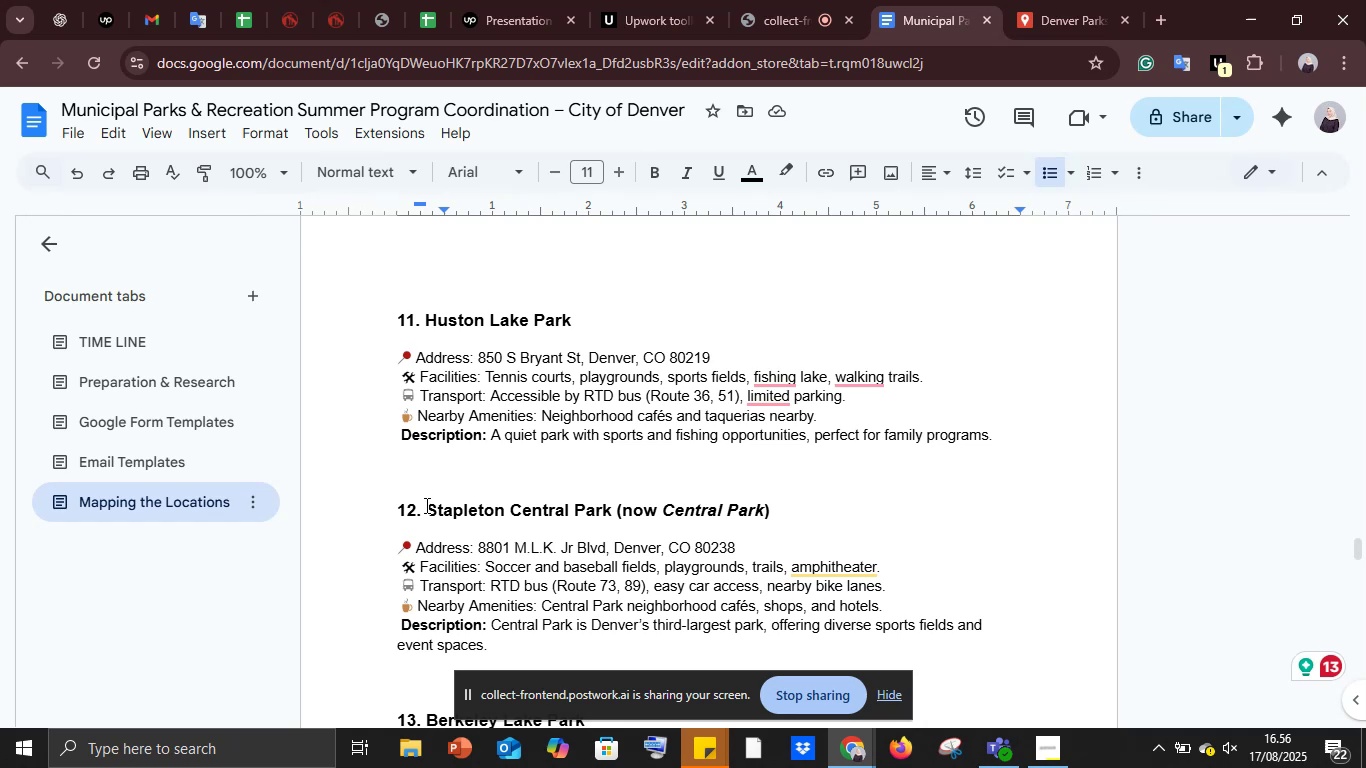 
left_click([415, 449])
 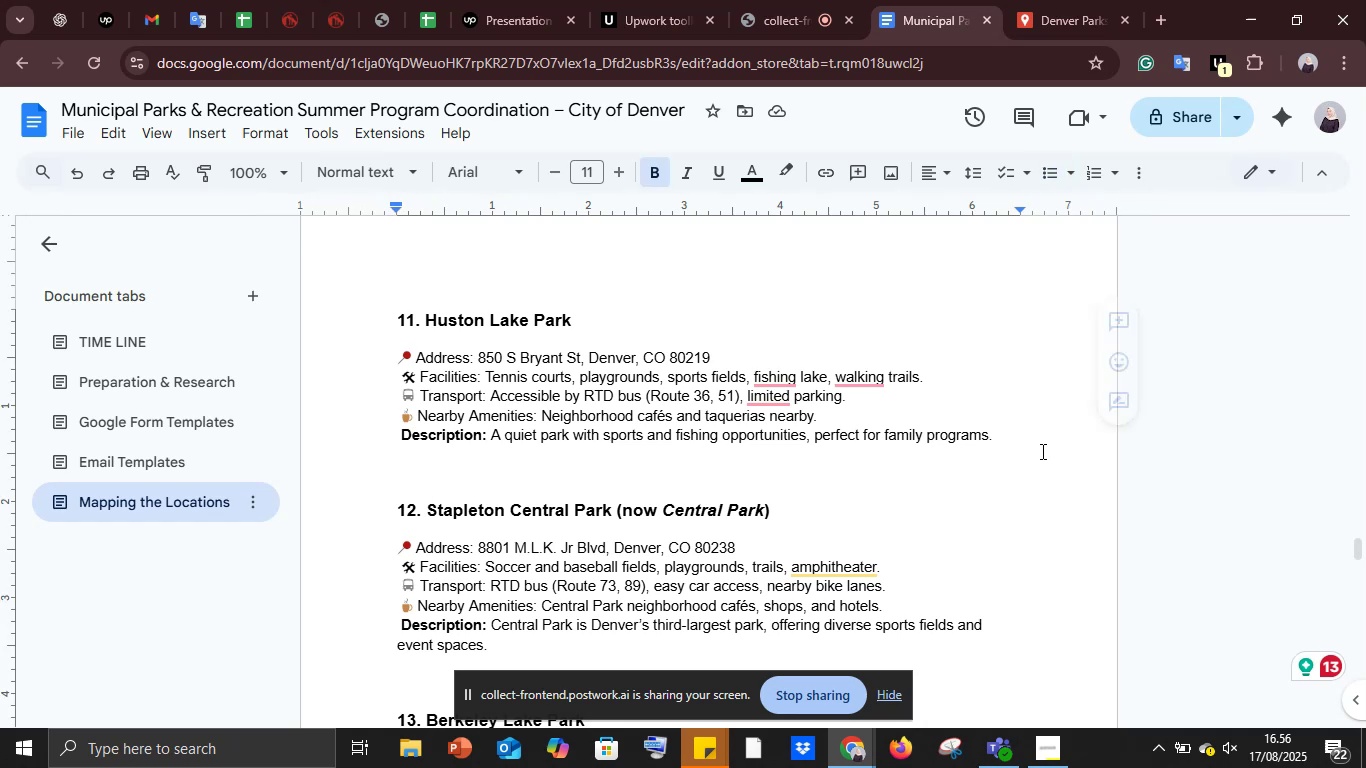 
left_click([991, 435])
 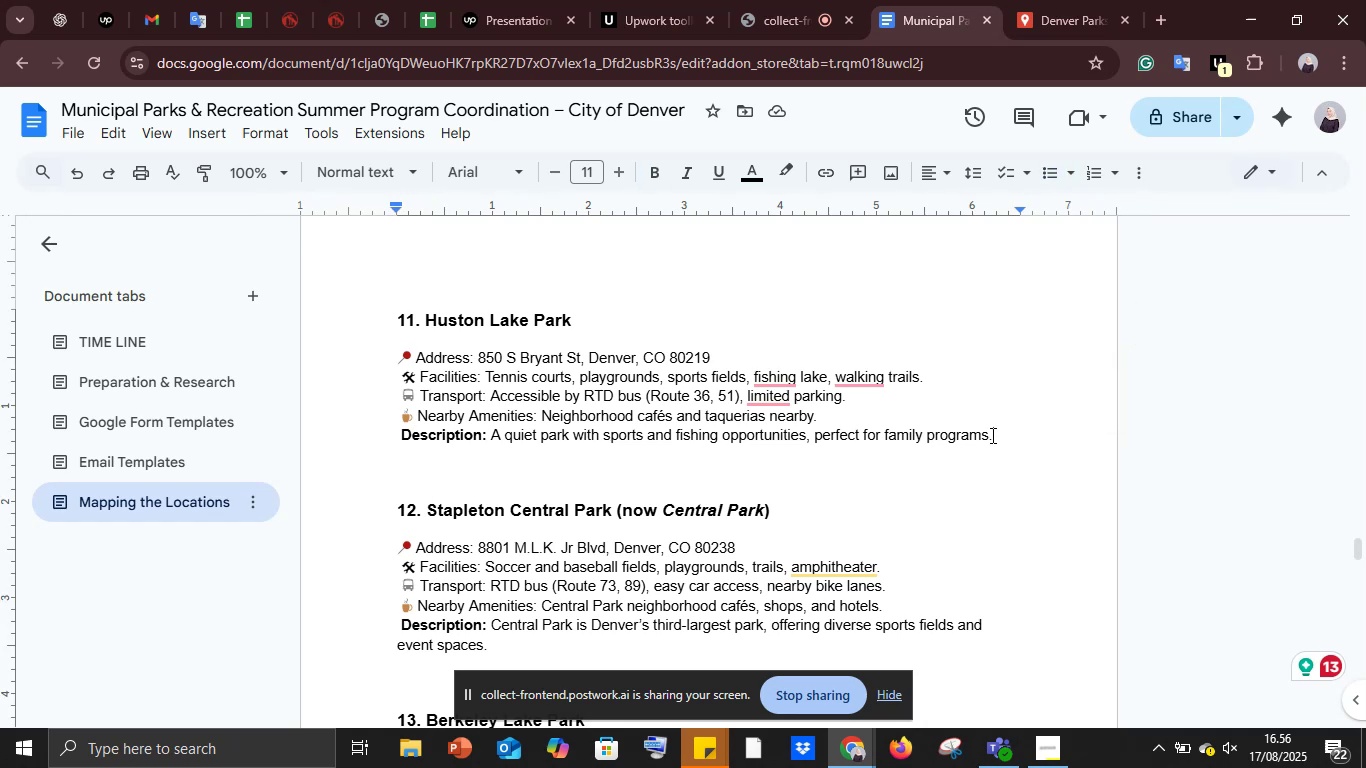 
key(Enter)
 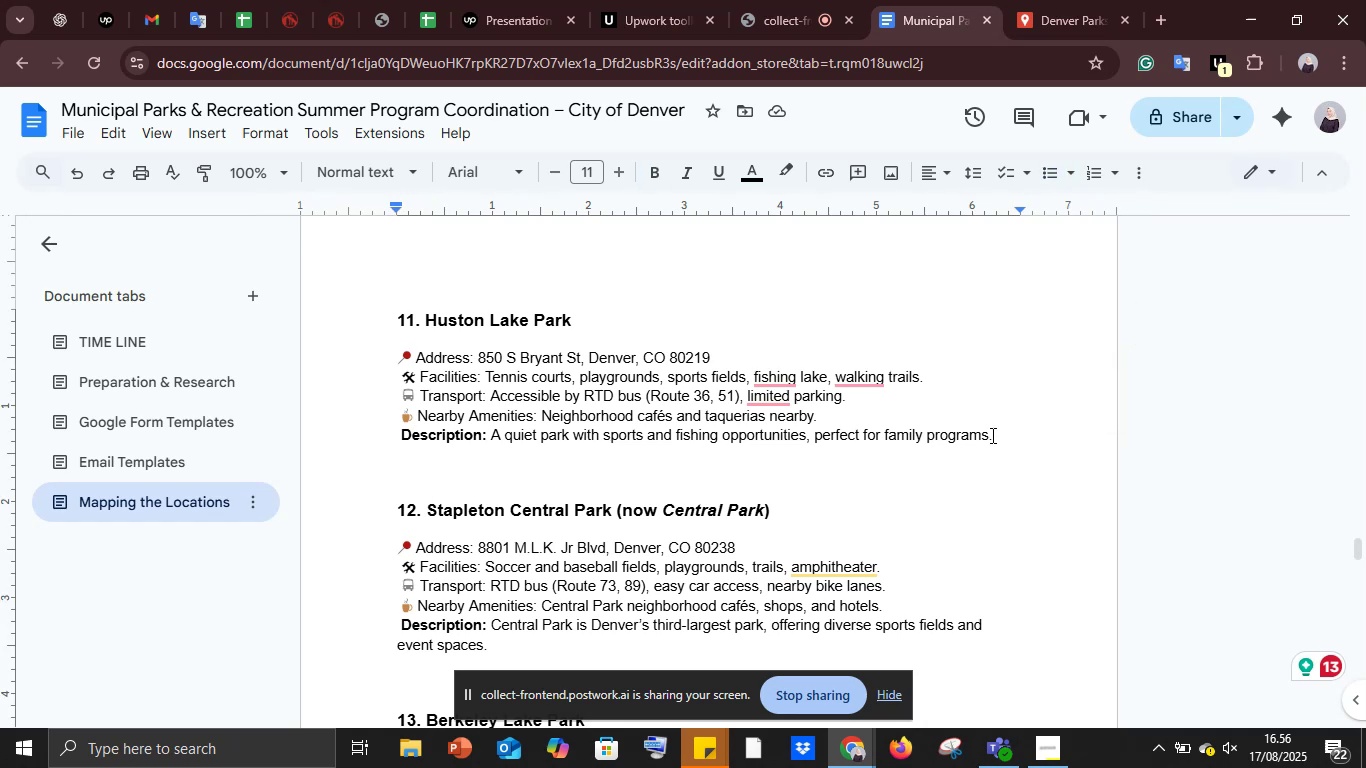 
key(Control+V)
 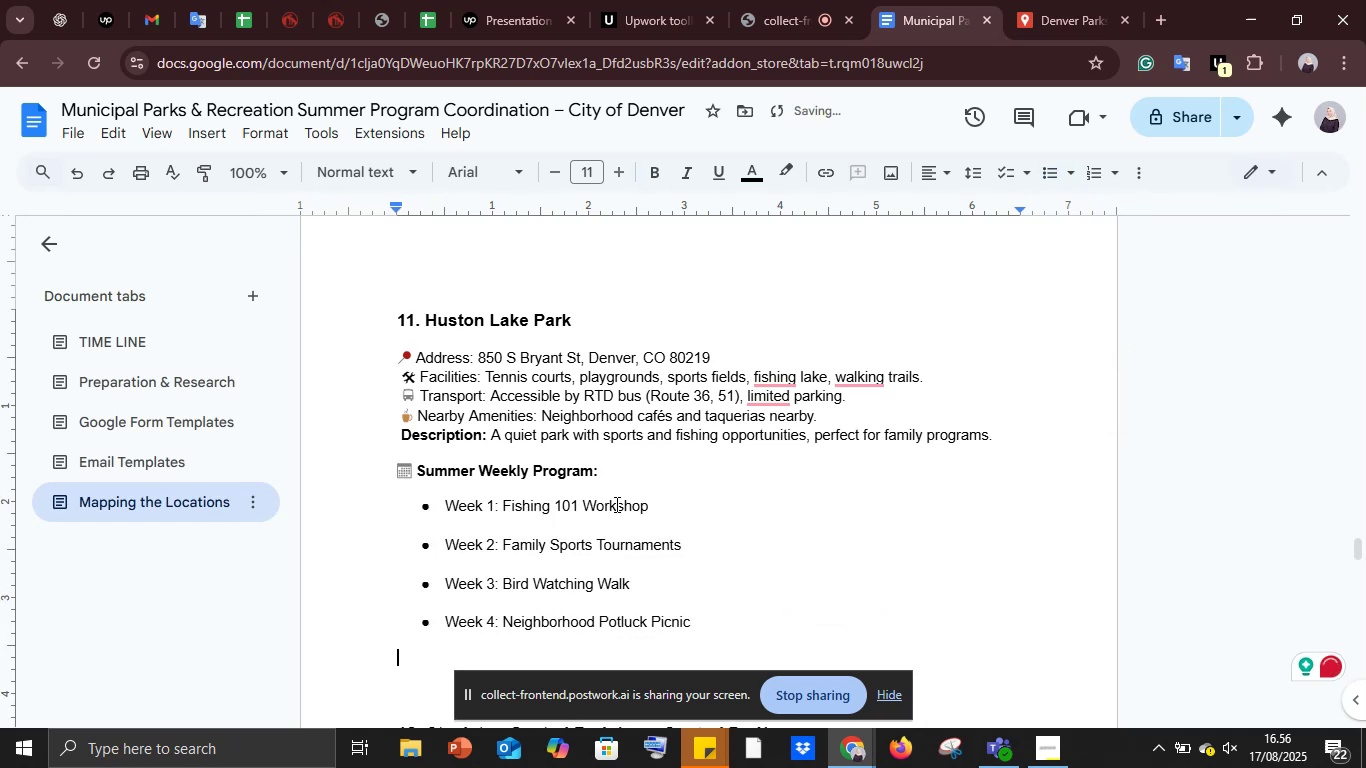 
scroll: coordinate [599, 499], scroll_direction: down, amount: 4.0
 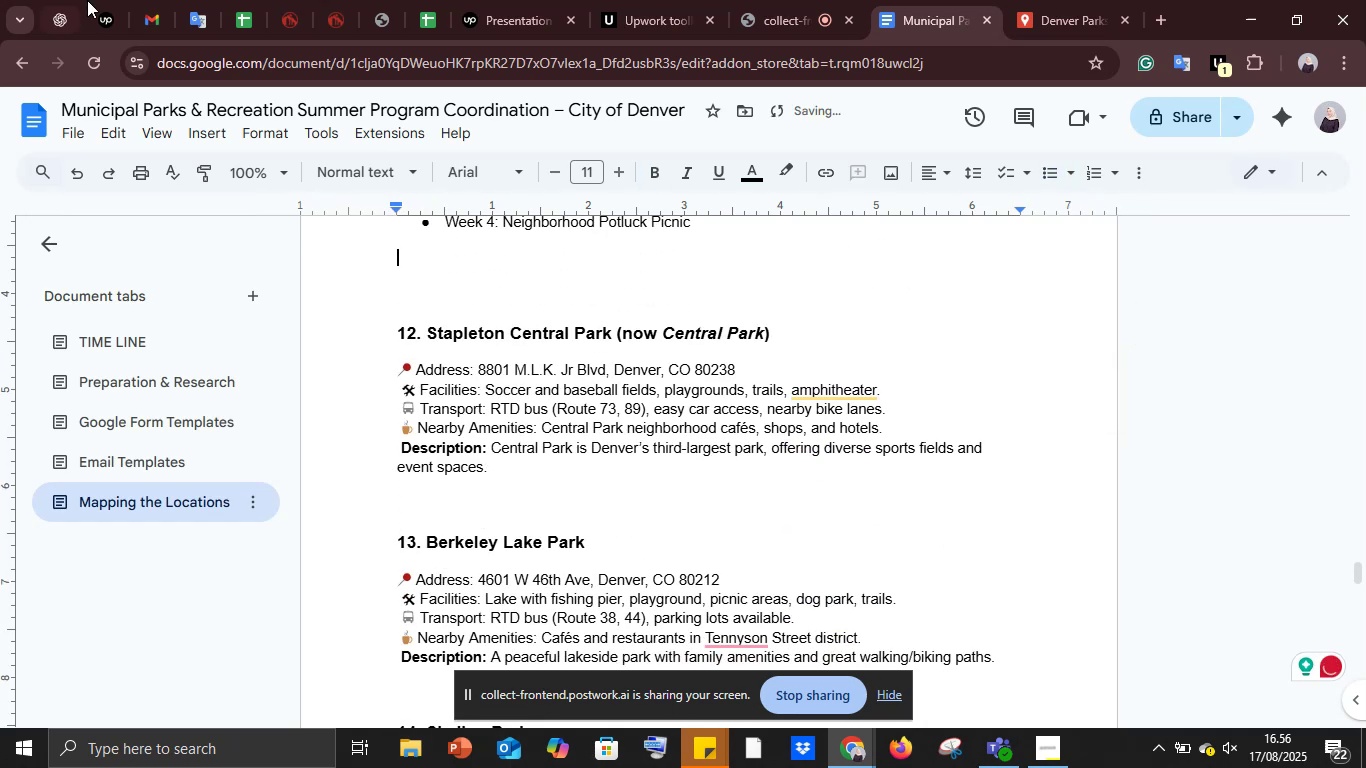 
left_click([70, 0])
 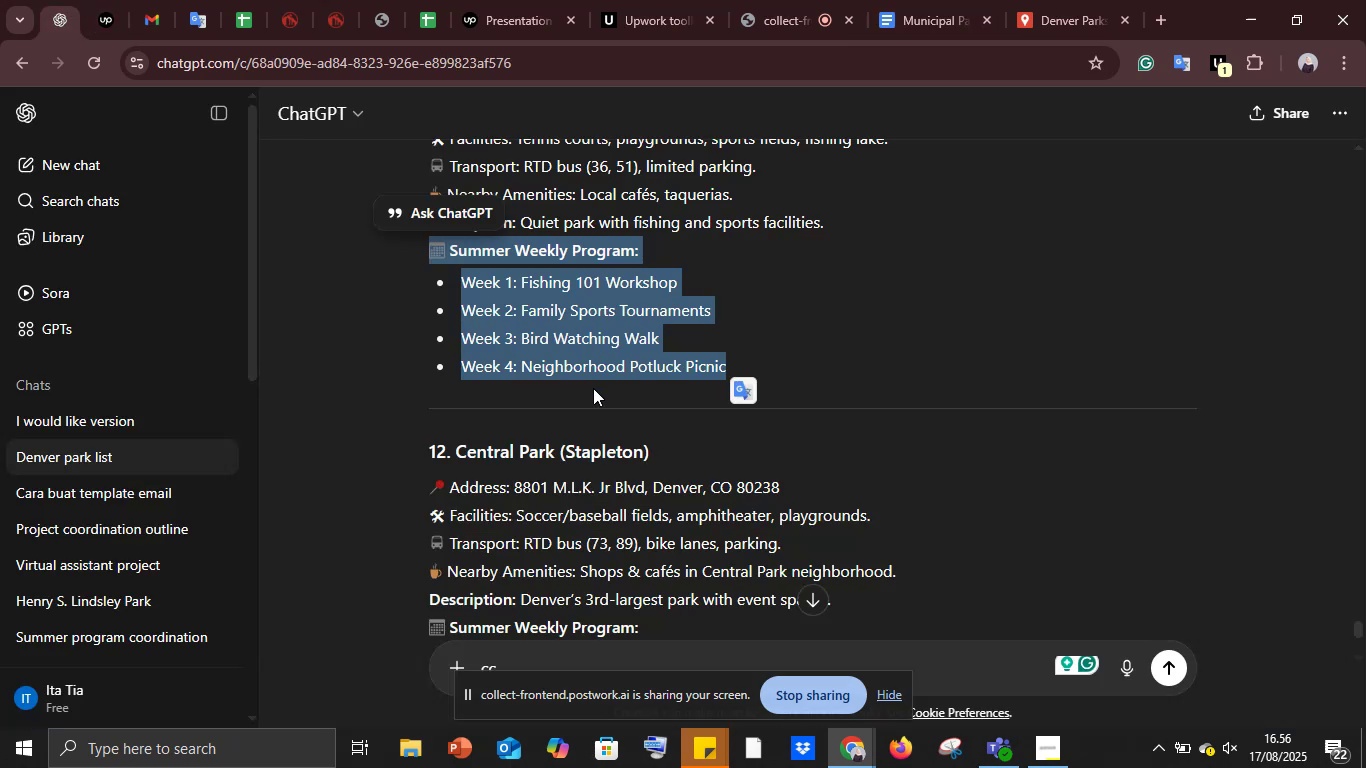 
scroll: coordinate [587, 392], scroll_direction: down, amount: 2.0
 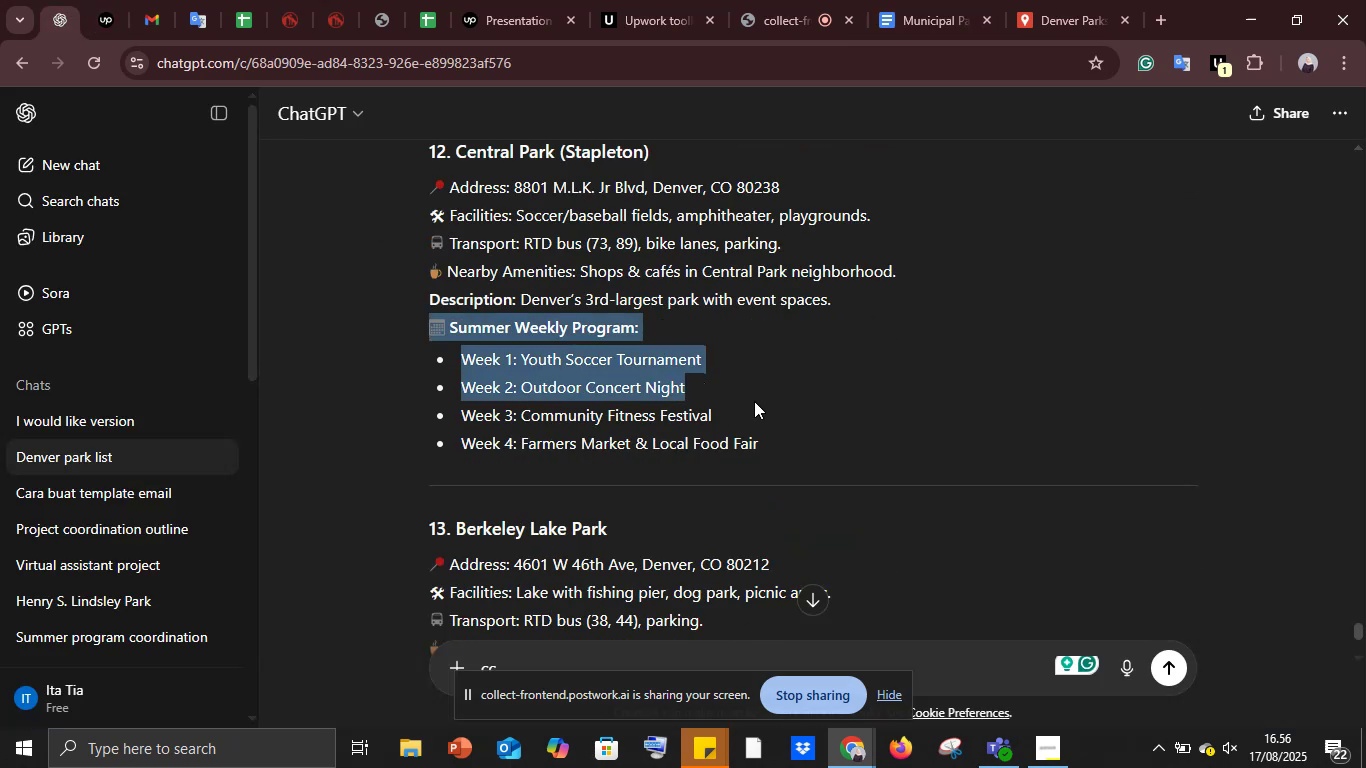 
key(Control+C)
 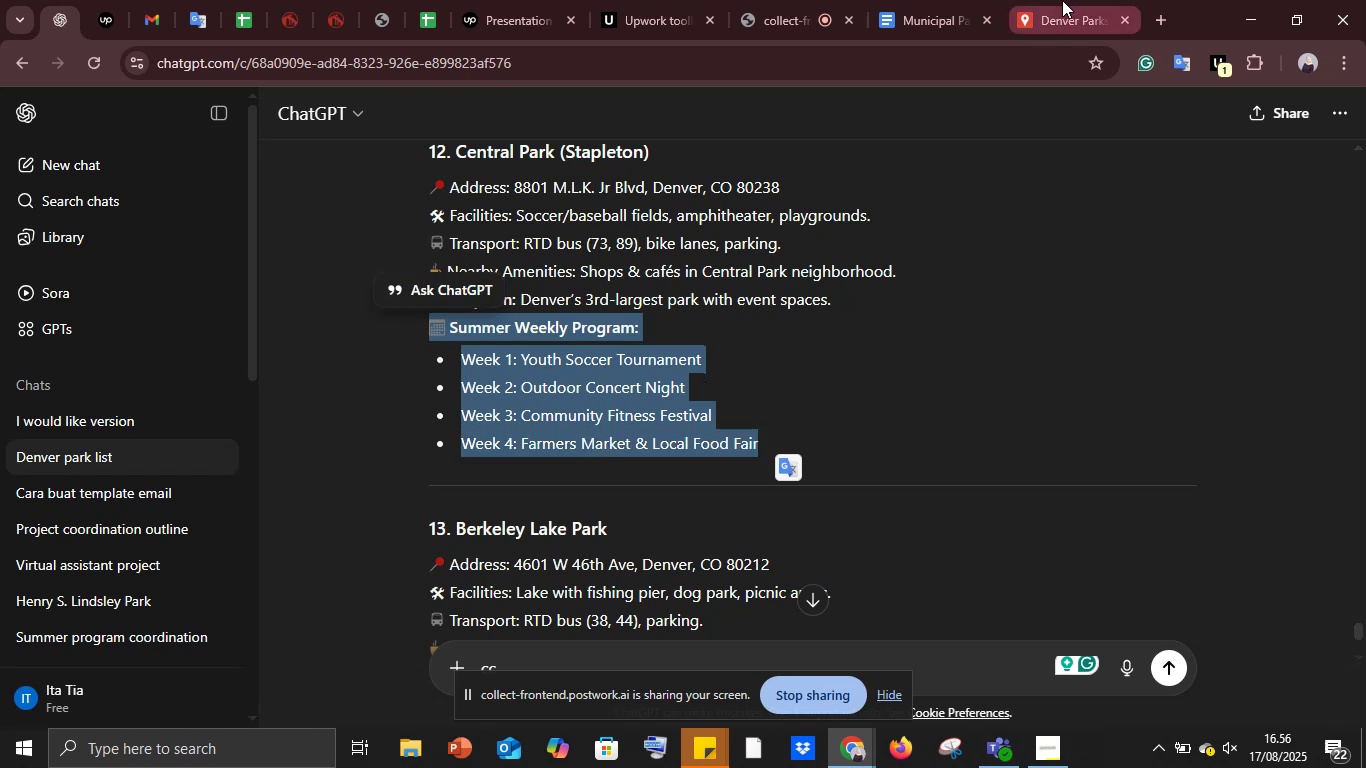 
left_click([1062, 0])
 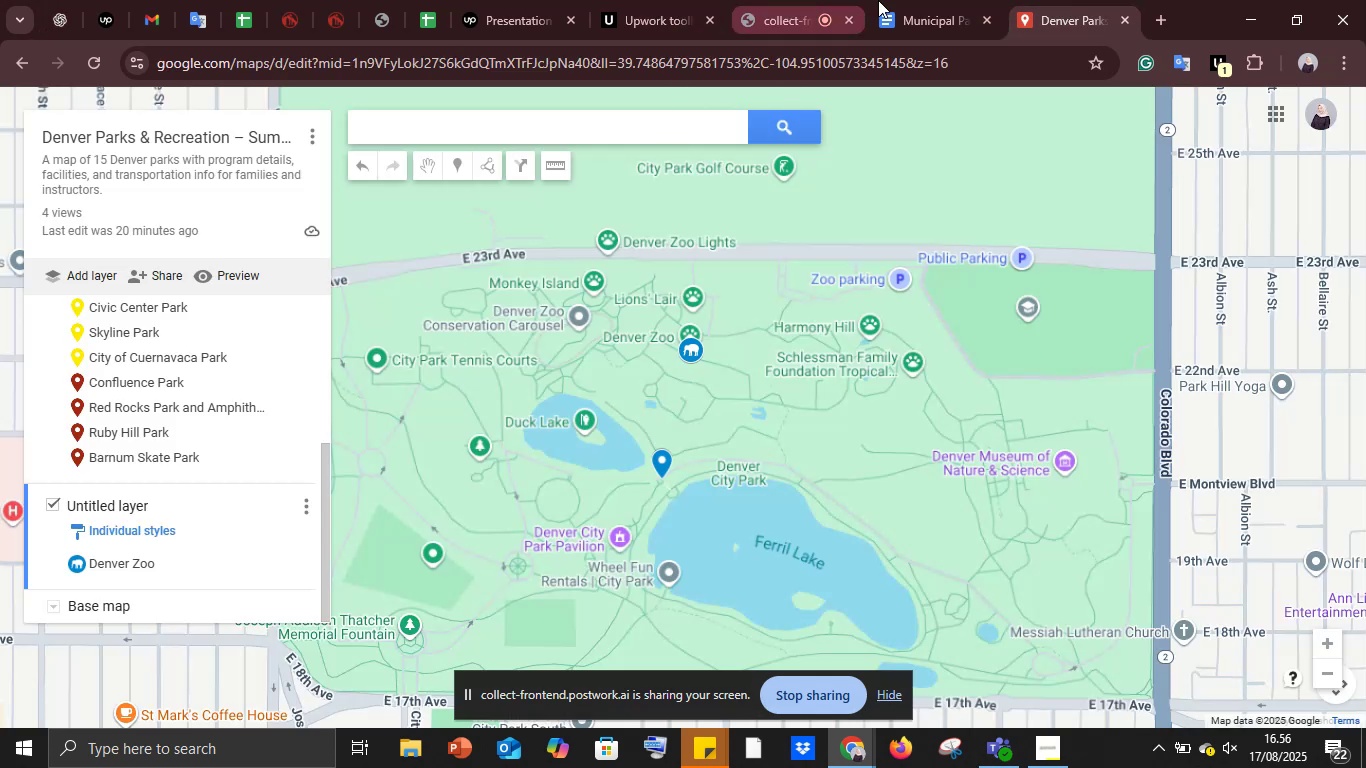 
left_click([896, 0])
 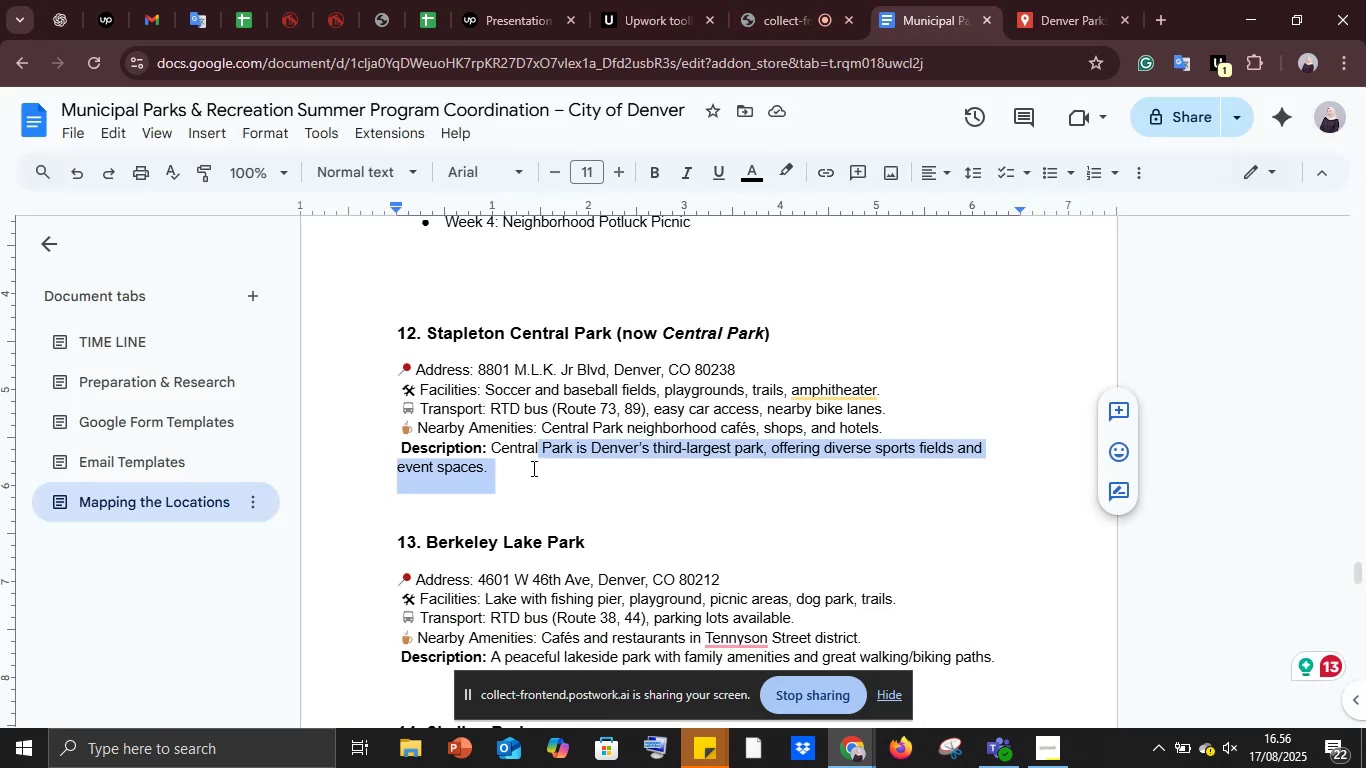 
left_click([509, 470])
 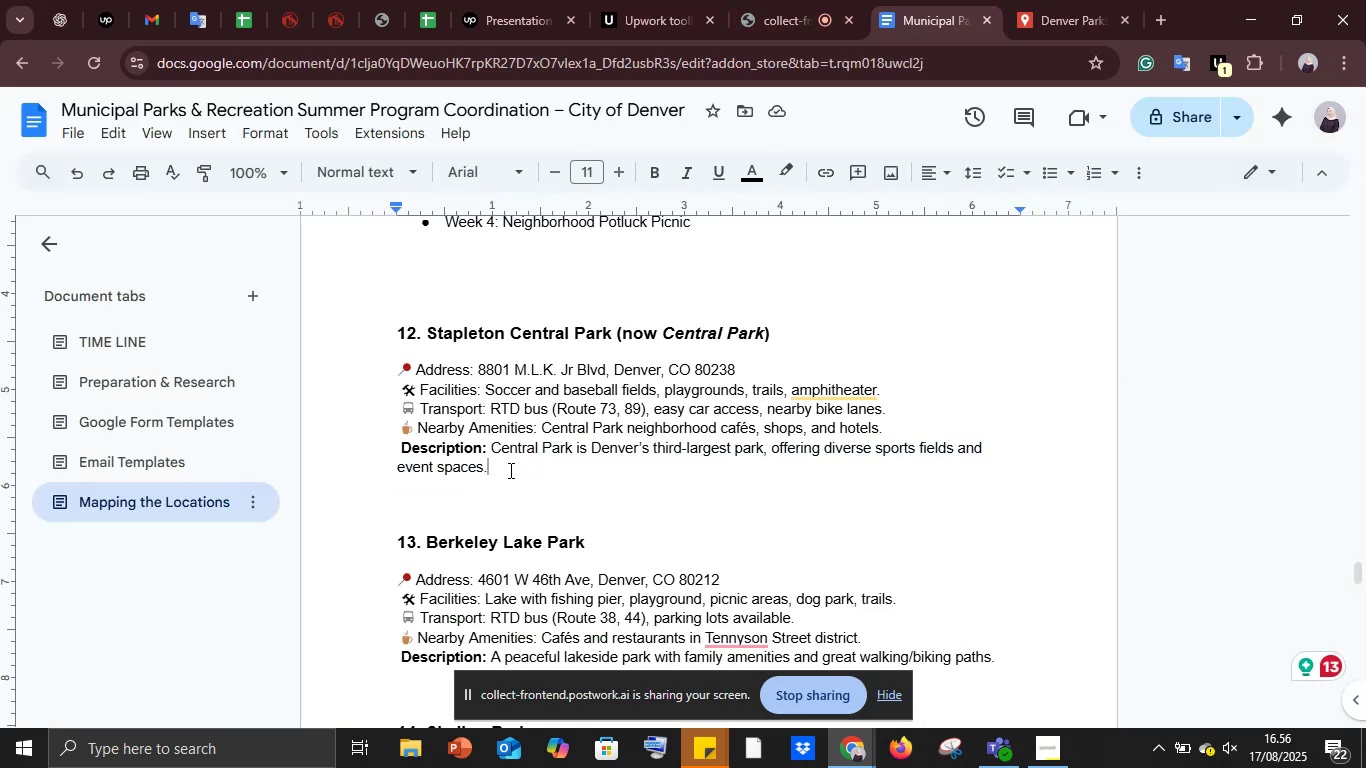 
key(Enter)
 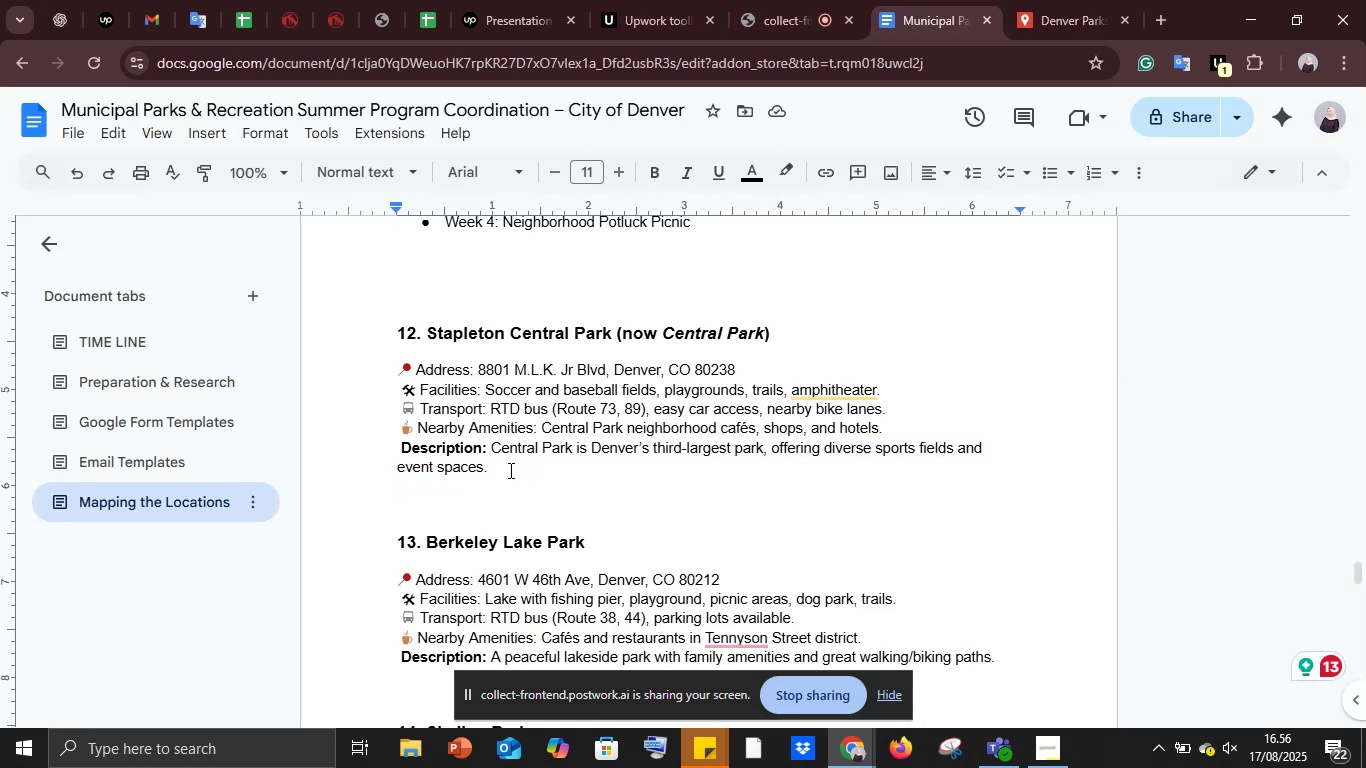 
key(Control+V)
 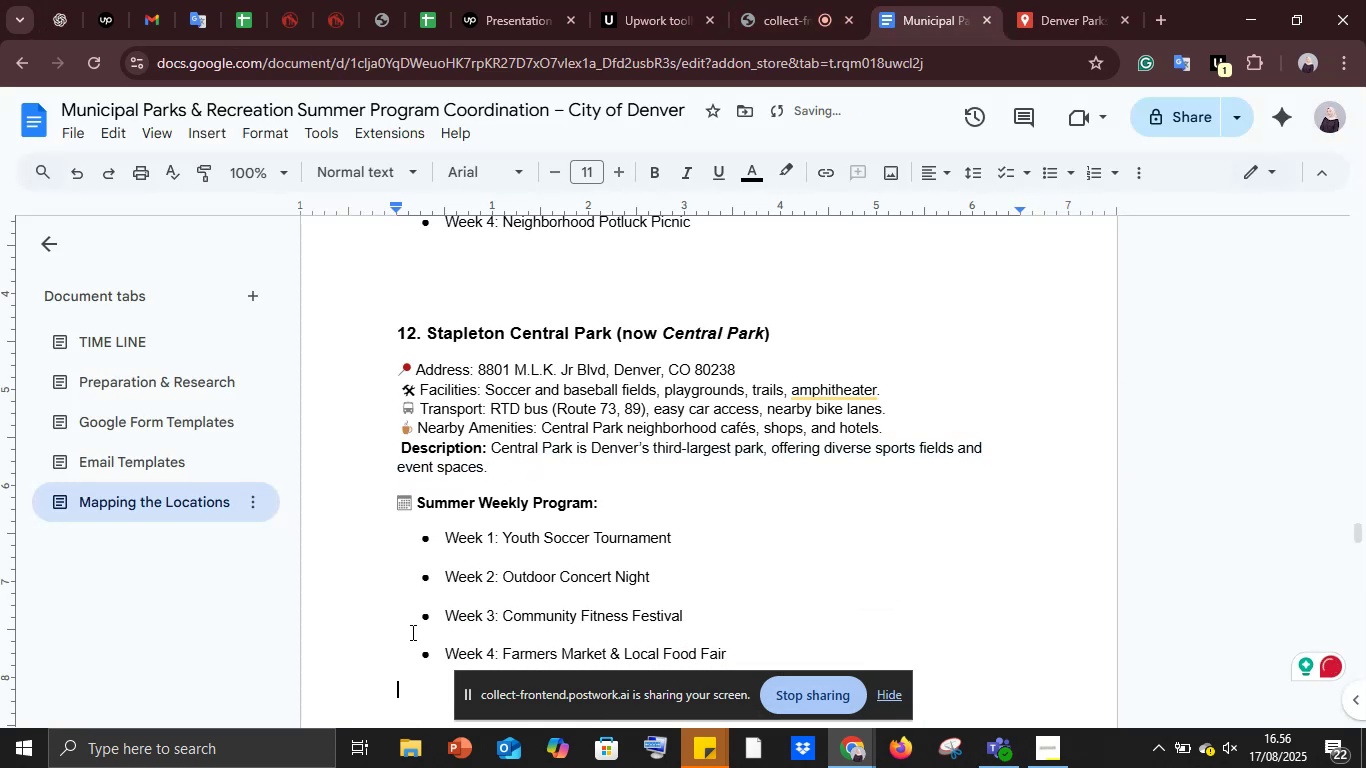 
scroll: coordinate [414, 573], scroll_direction: down, amount: 4.0
 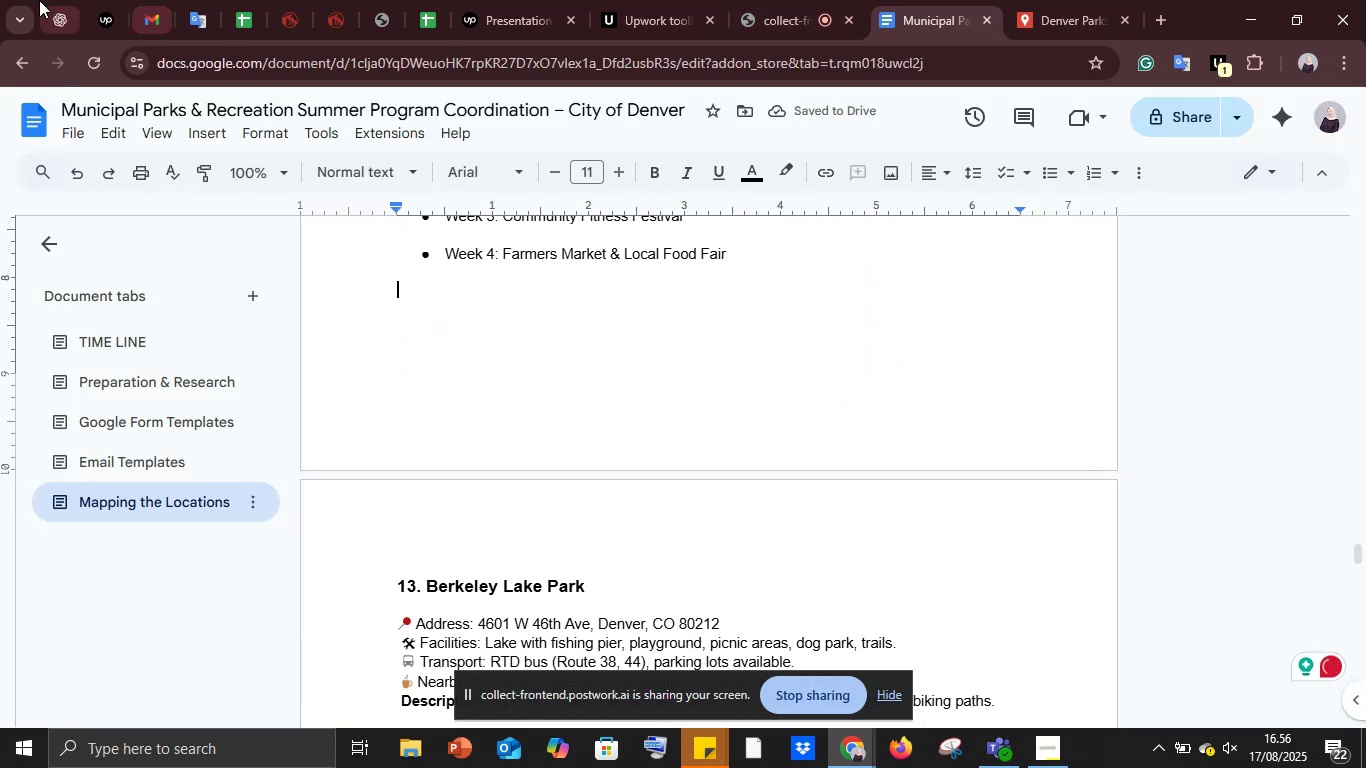 
left_click([50, 1])
 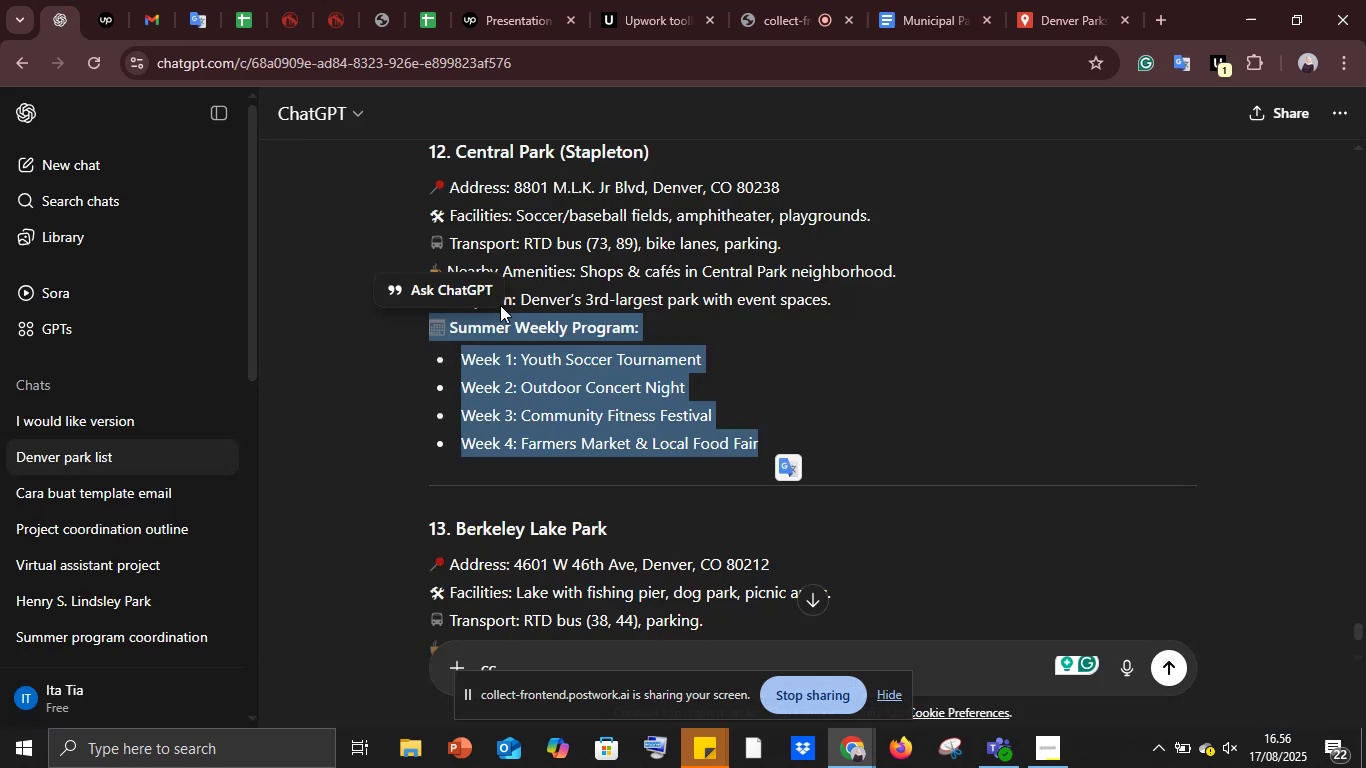 
scroll: coordinate [465, 387], scroll_direction: down, amount: 4.0
 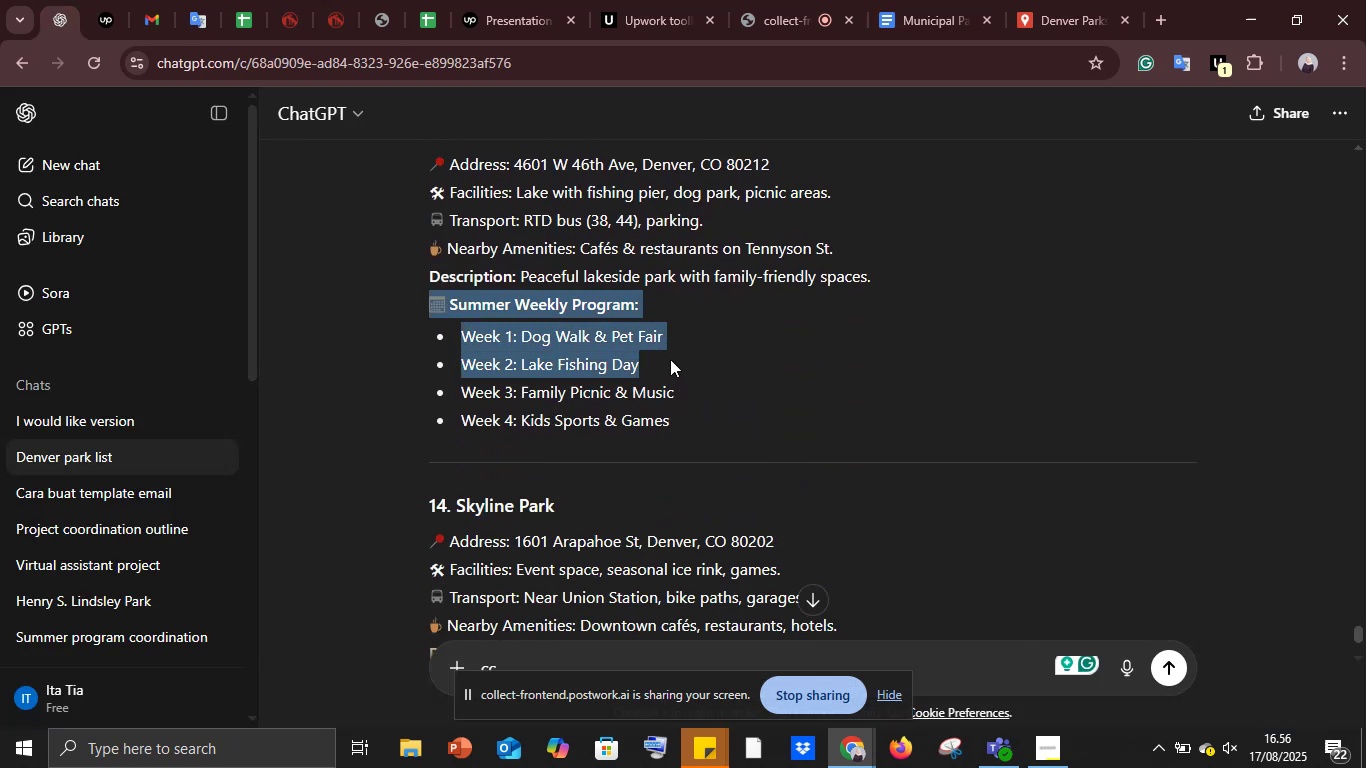 
key(Control+C)
 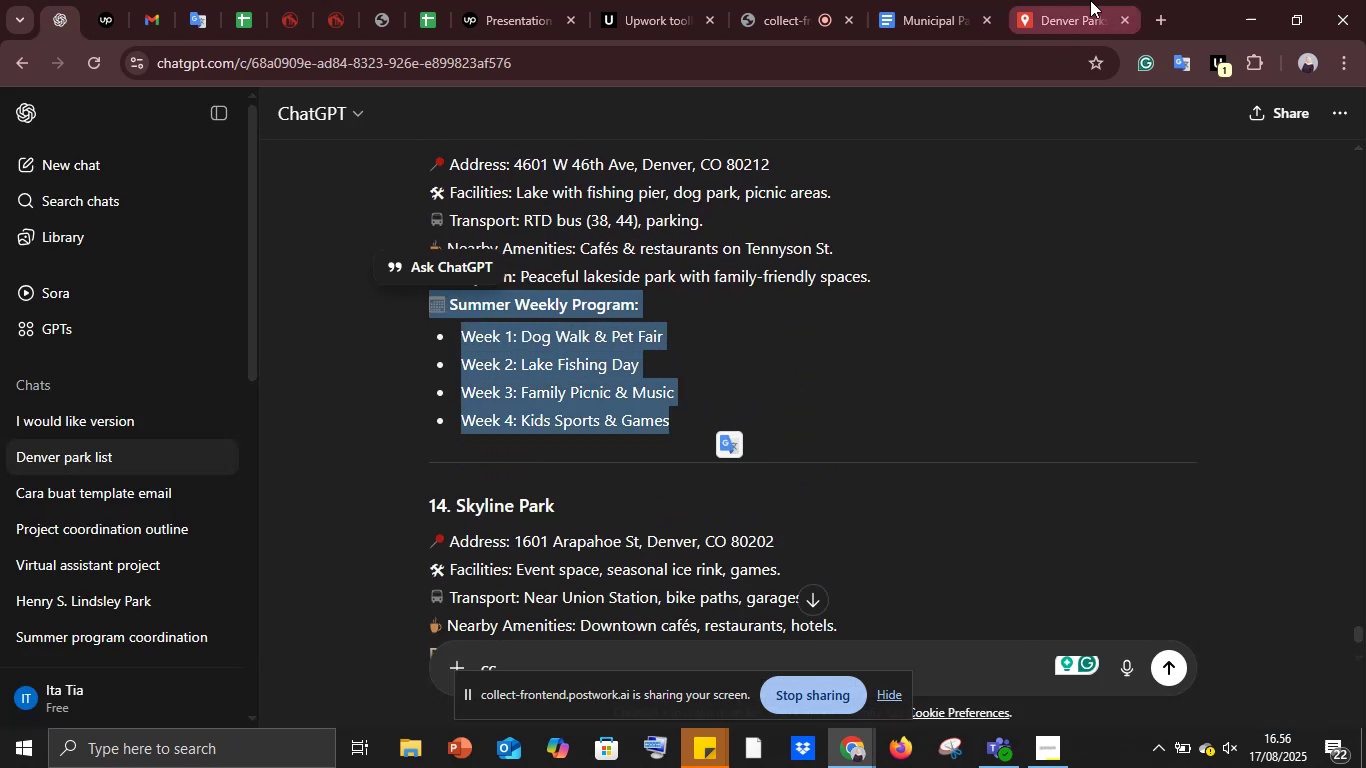 
left_click([1089, 0])
 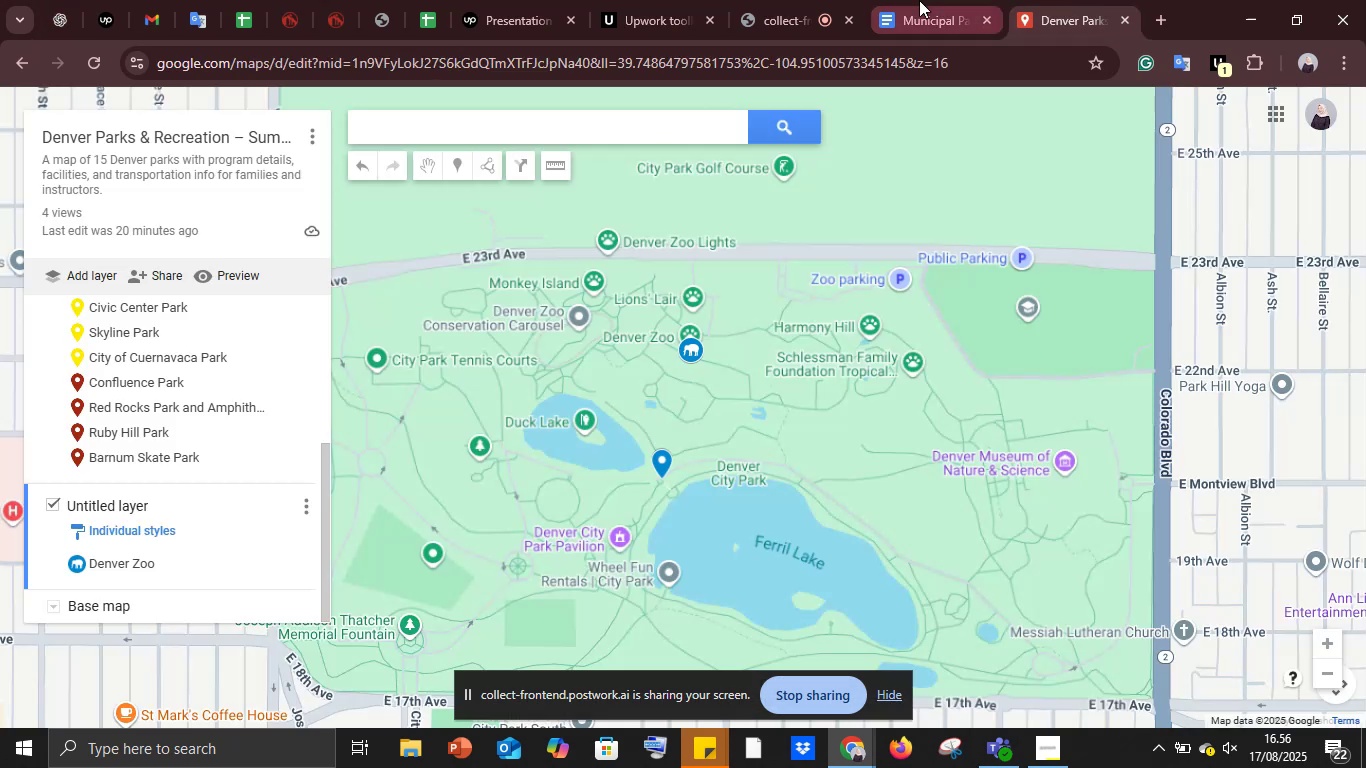 
left_click([919, 0])
 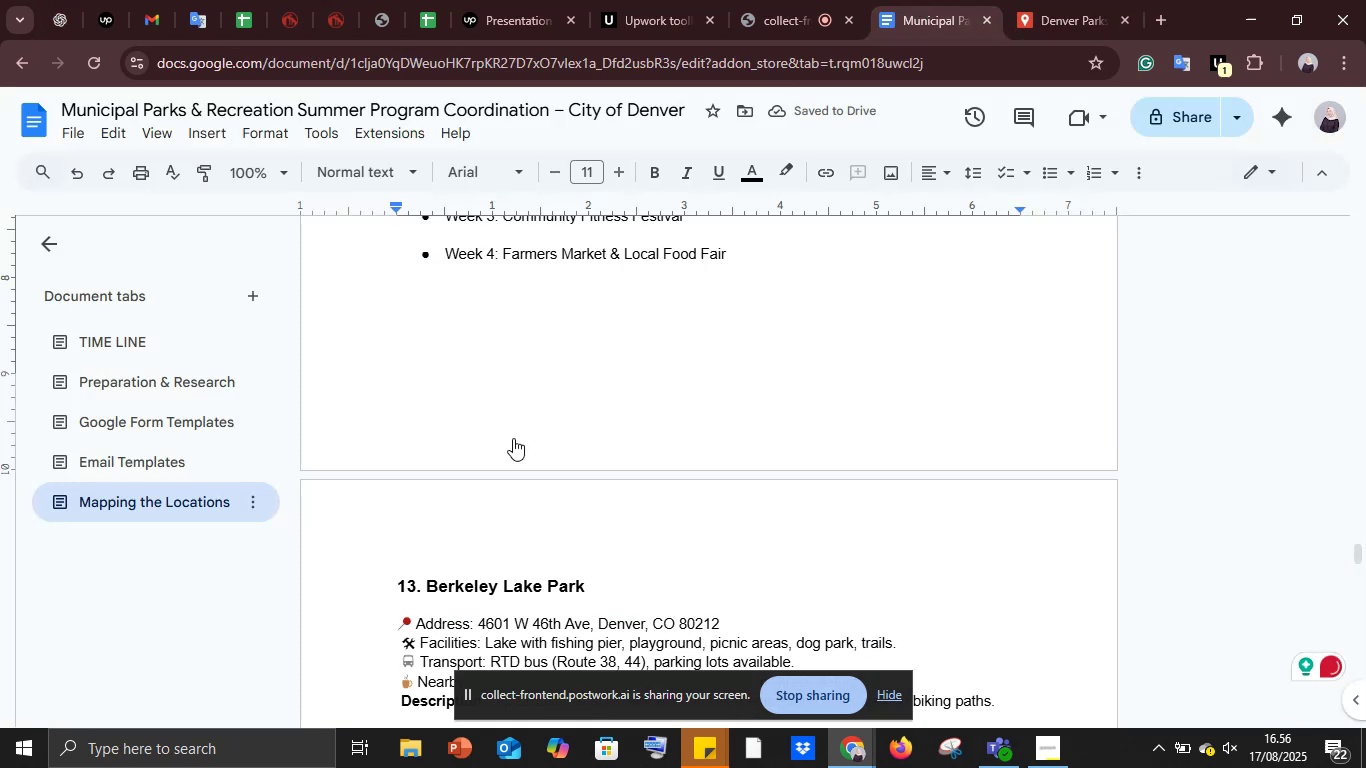 
scroll: coordinate [508, 459], scroll_direction: down, amount: 2.0
 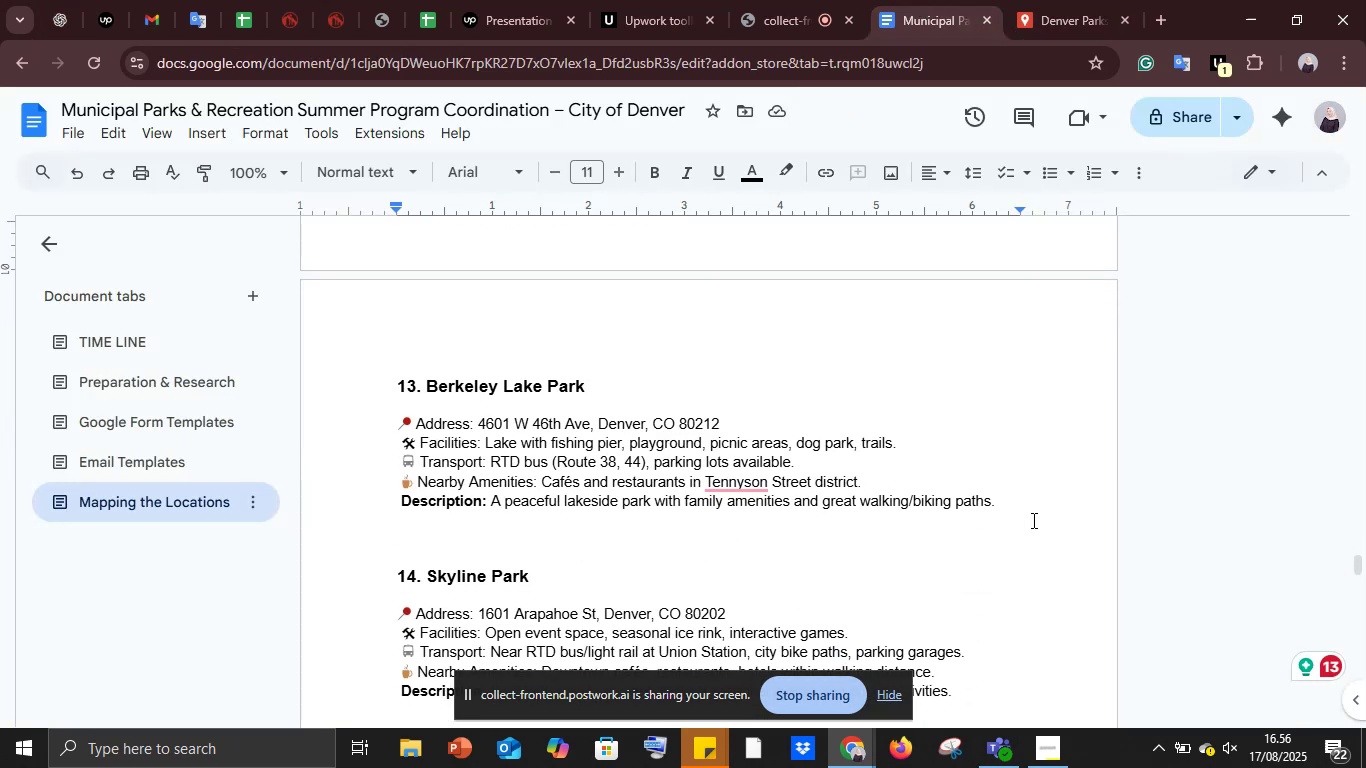 
left_click([1028, 511])
 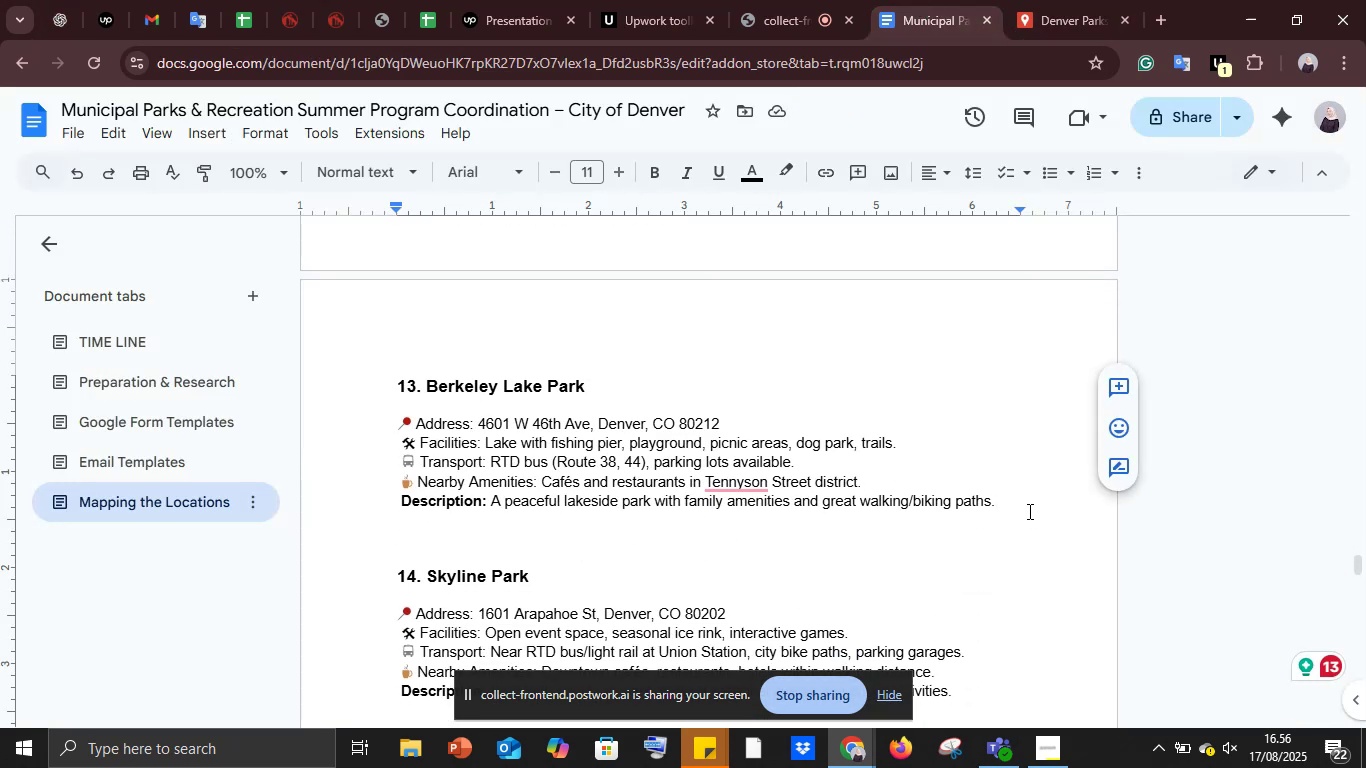 
key(Enter)
 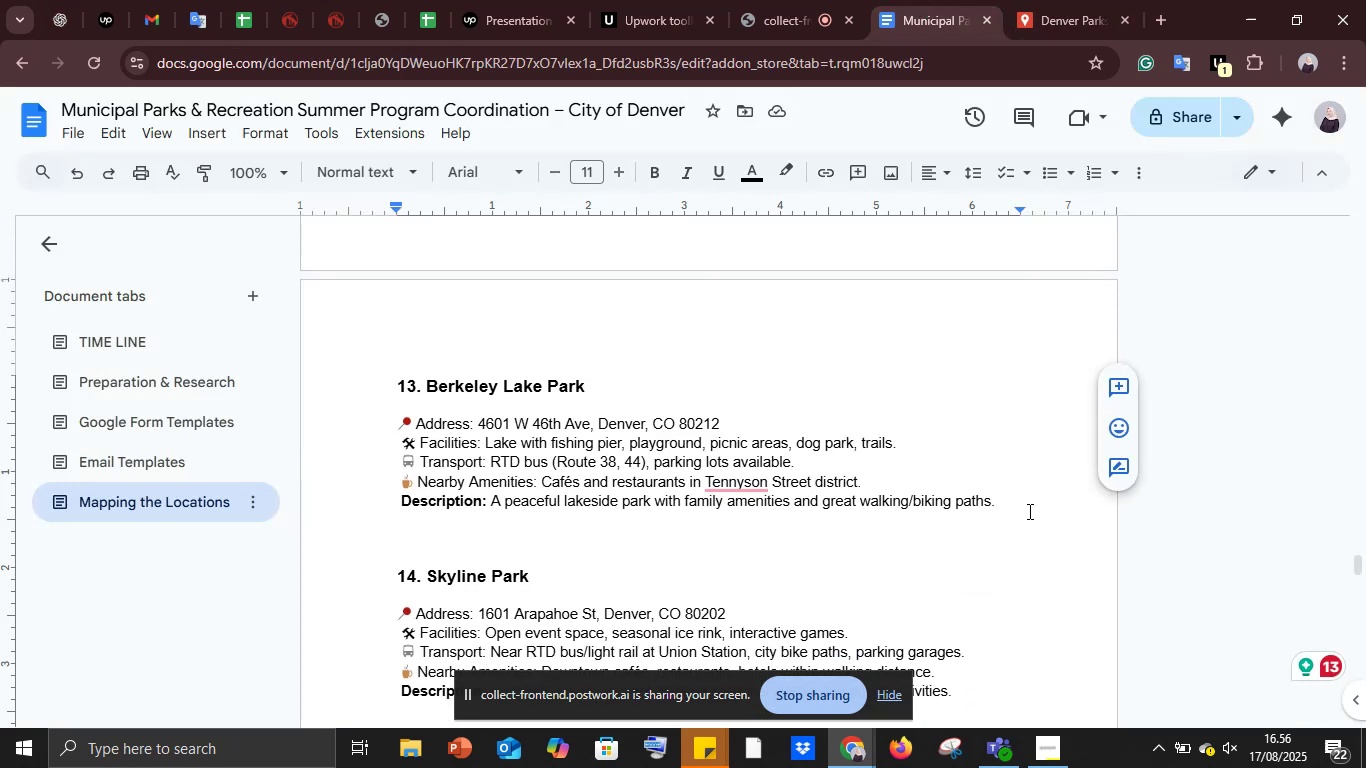 
key(Control+V)
 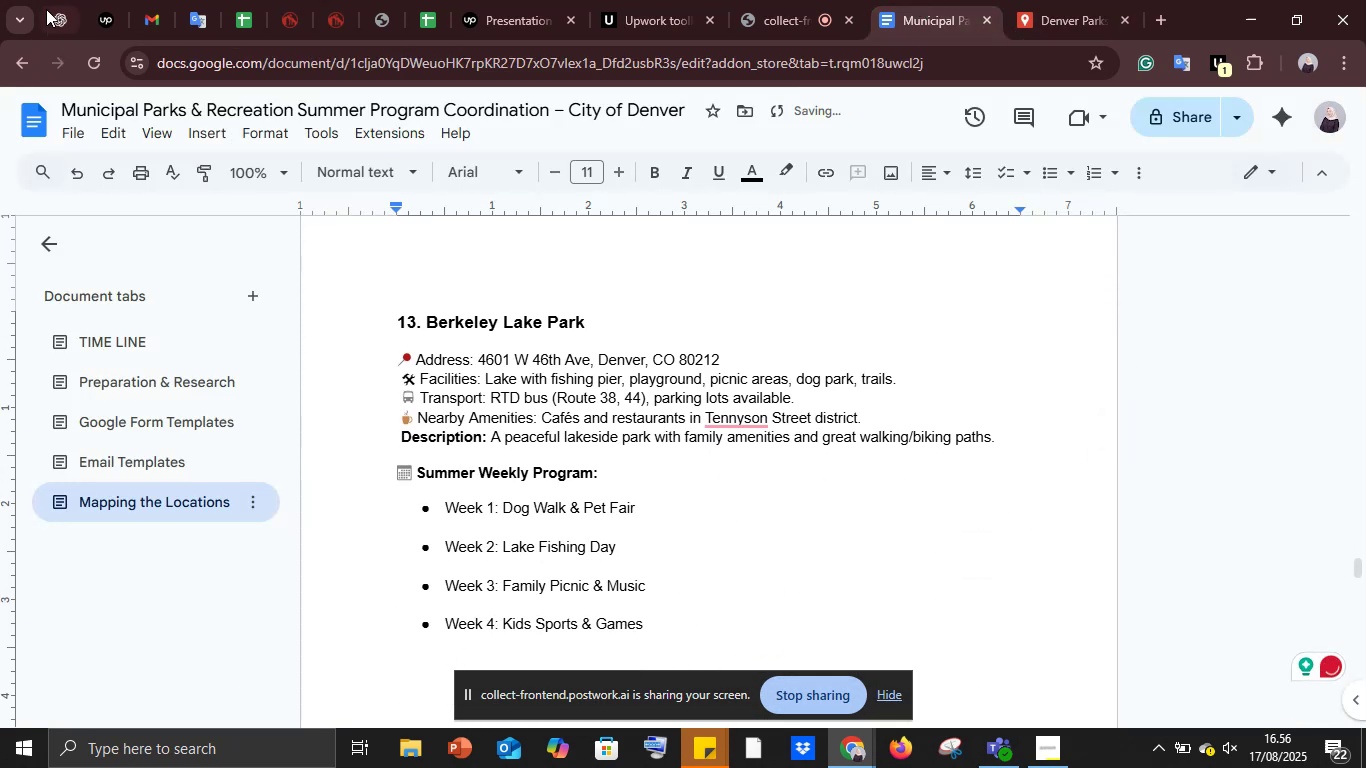 
left_click([43, 2])
 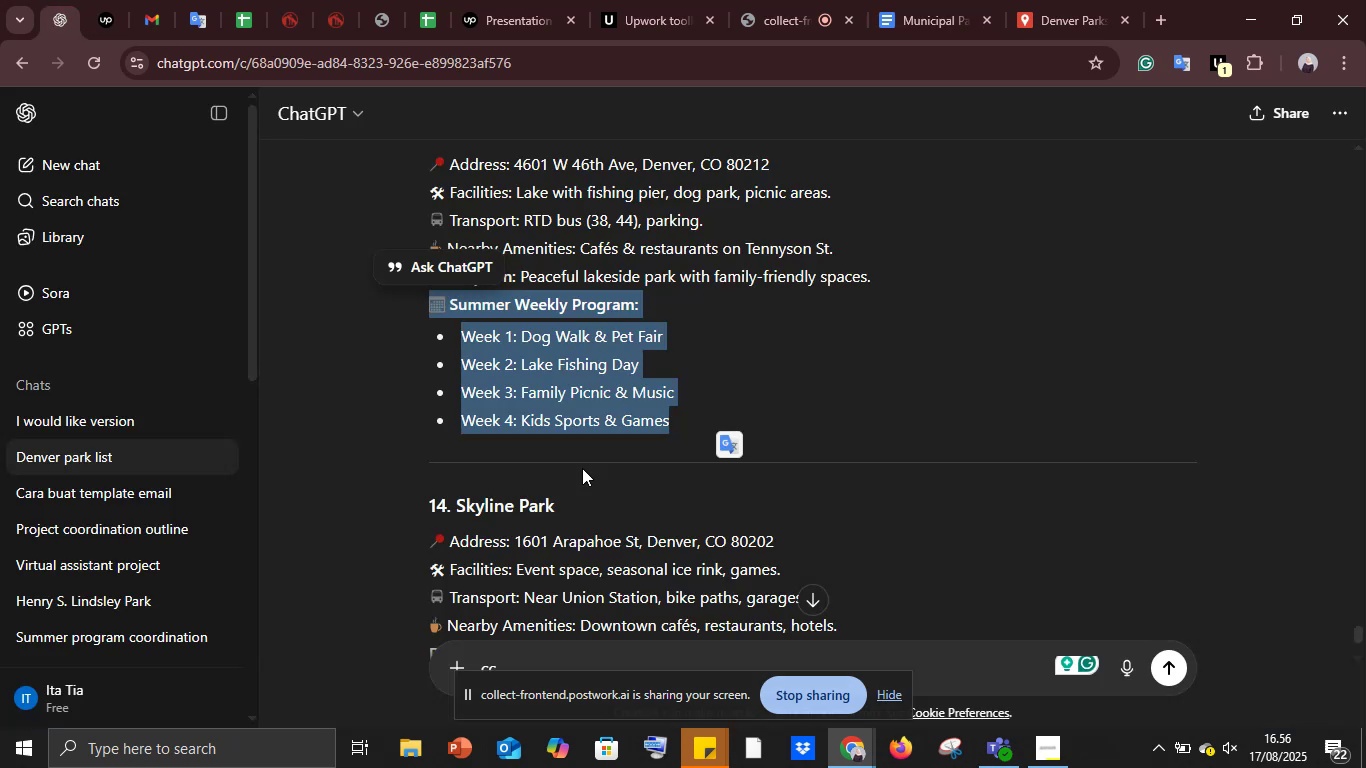 
scroll: coordinate [502, 468], scroll_direction: down, amount: 3.0
 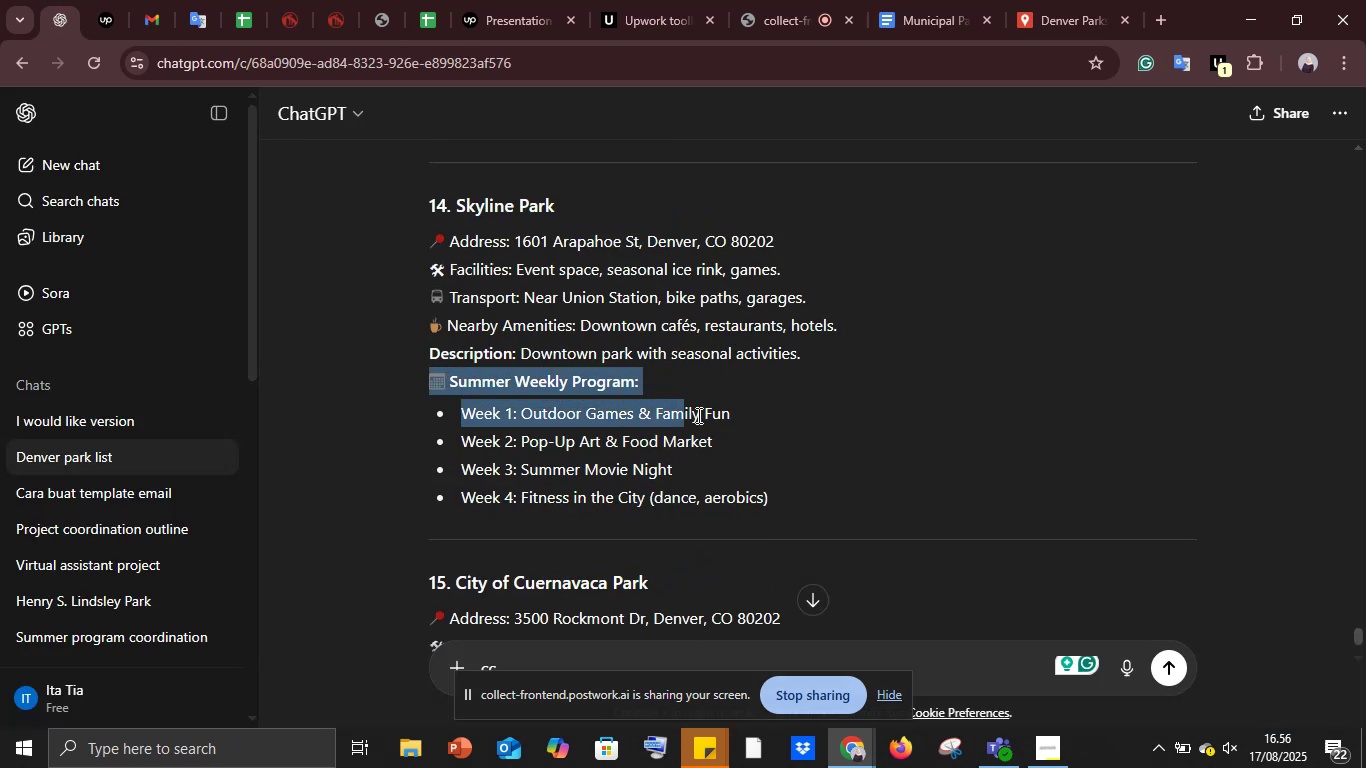 
key(Control+C)
 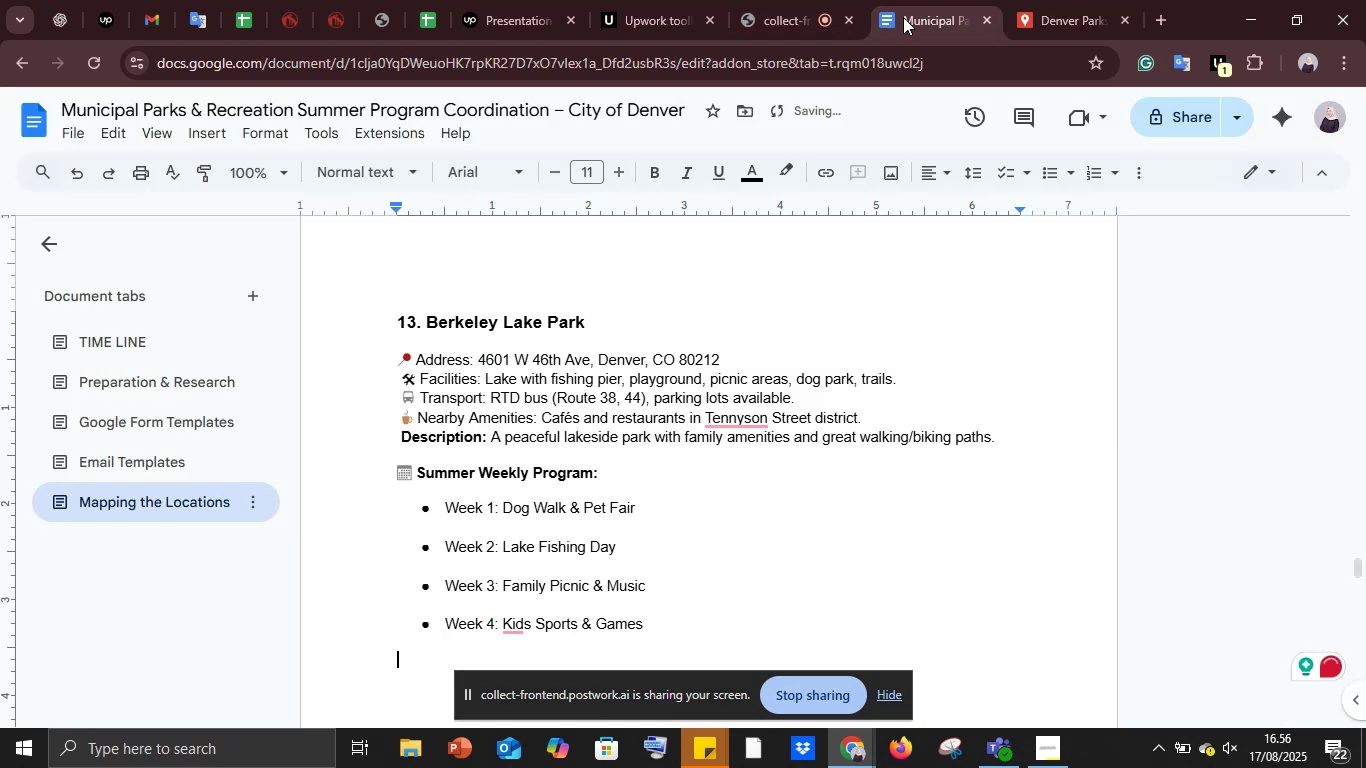 
scroll: coordinate [649, 548], scroll_direction: down, amount: 4.0
 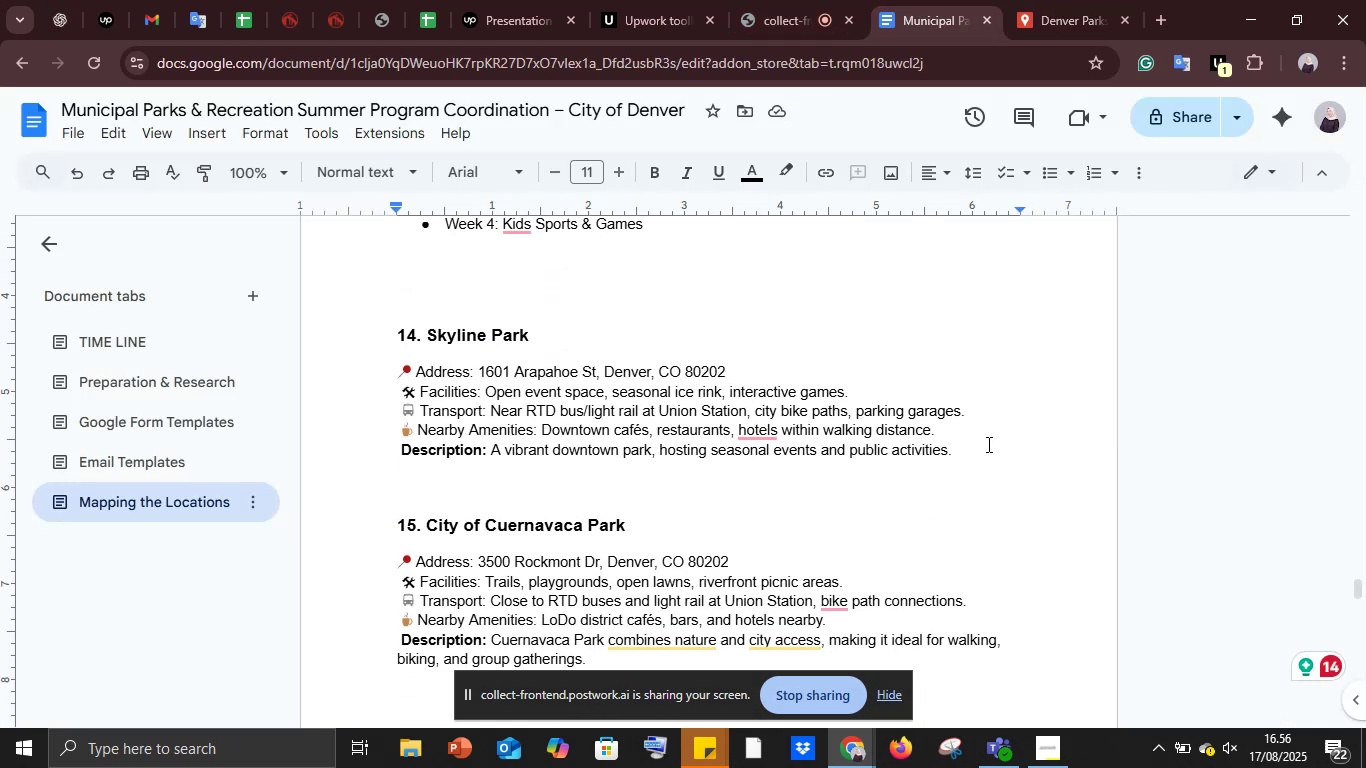 
left_click([973, 450])
 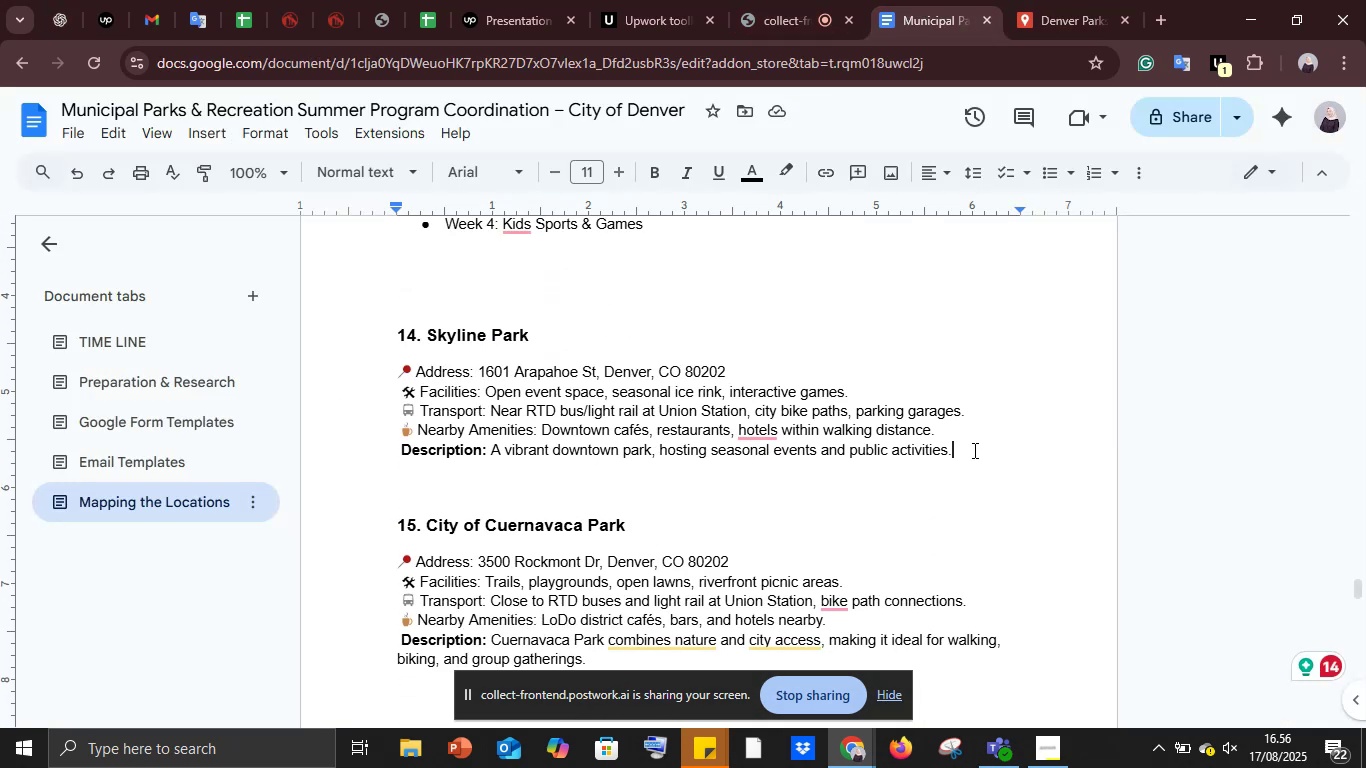 
key(Enter)
 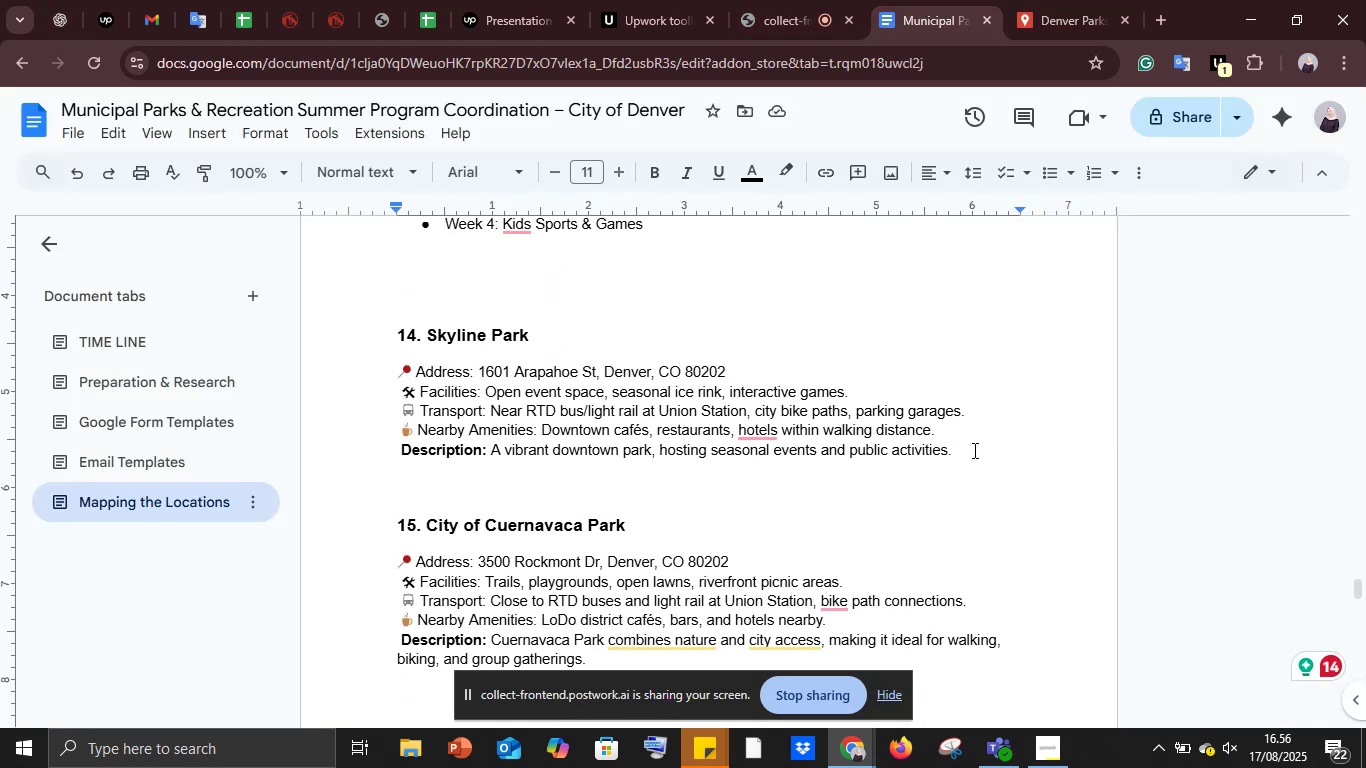 
key(Control+V)
 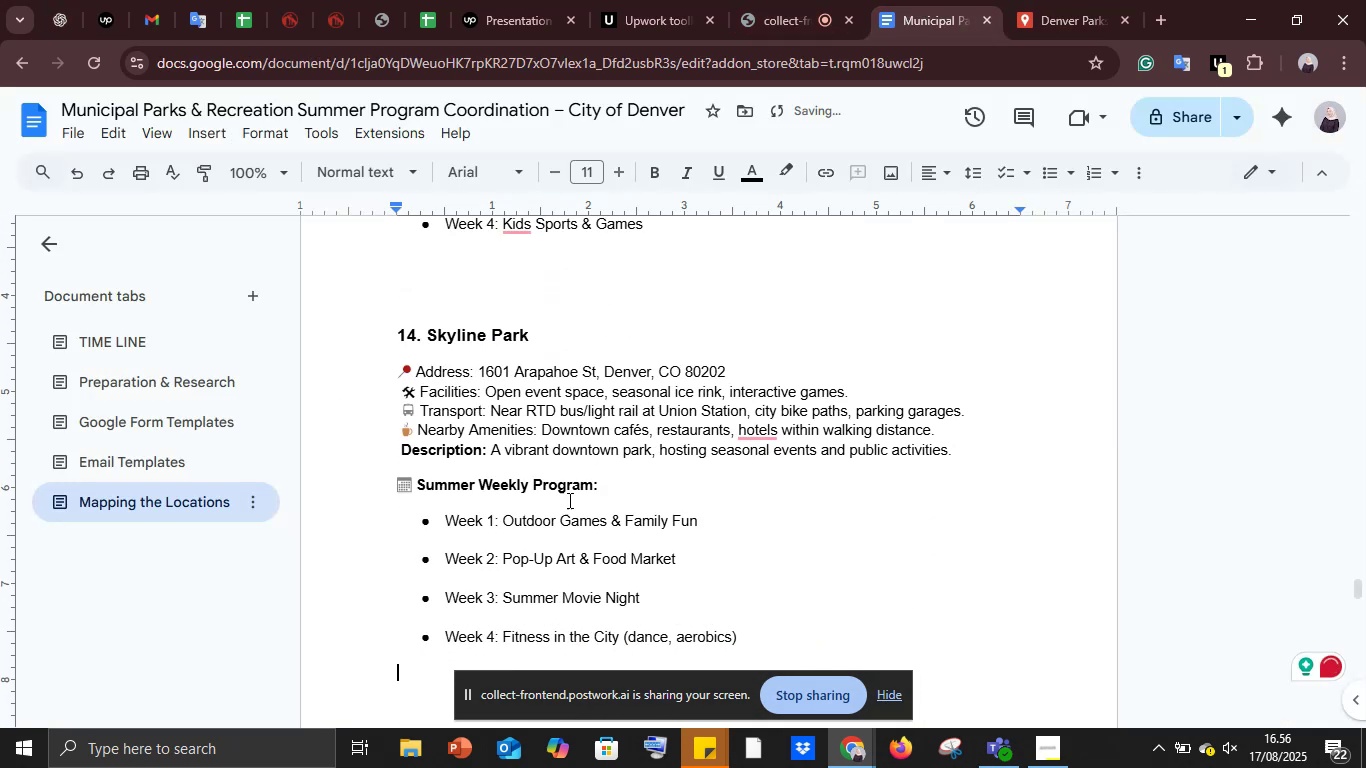 
scroll: coordinate [435, 457], scroll_direction: down, amount: 8.0
 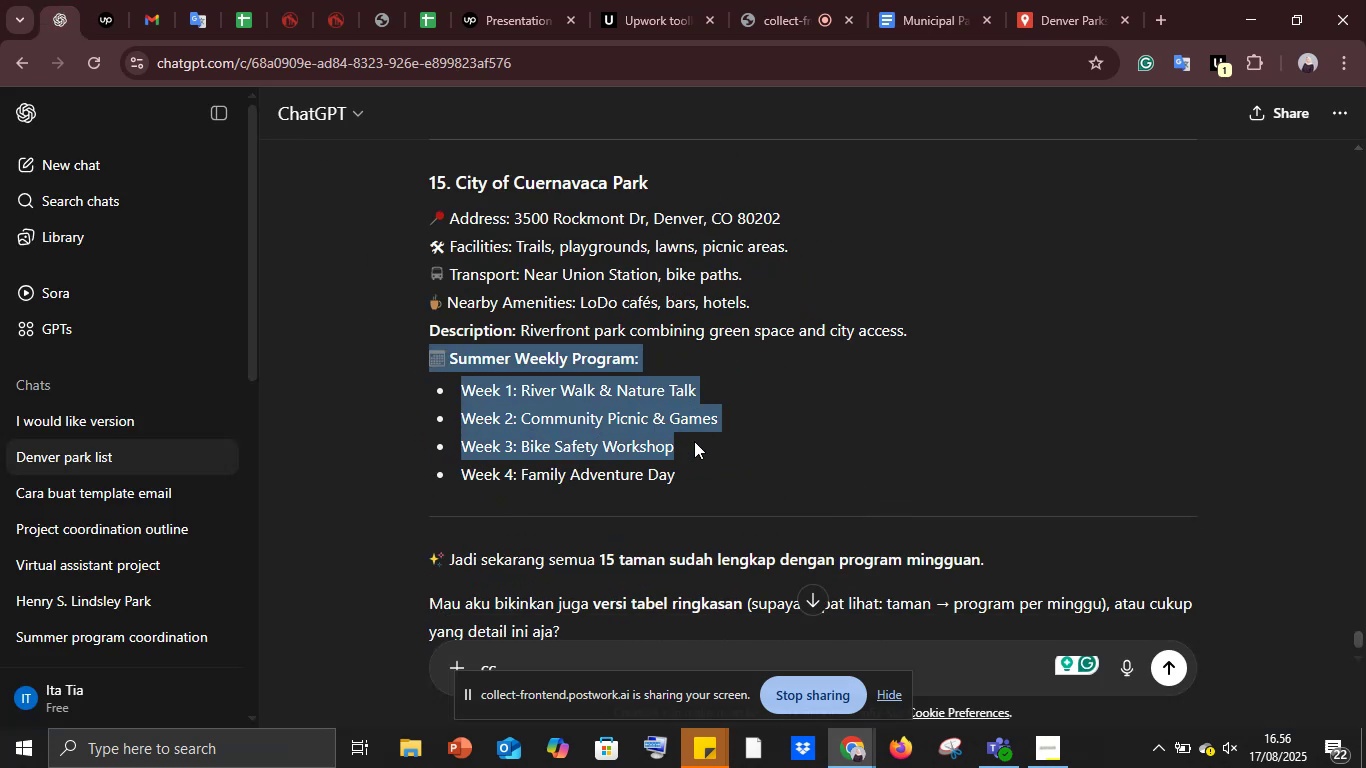 
key(Control+C)
 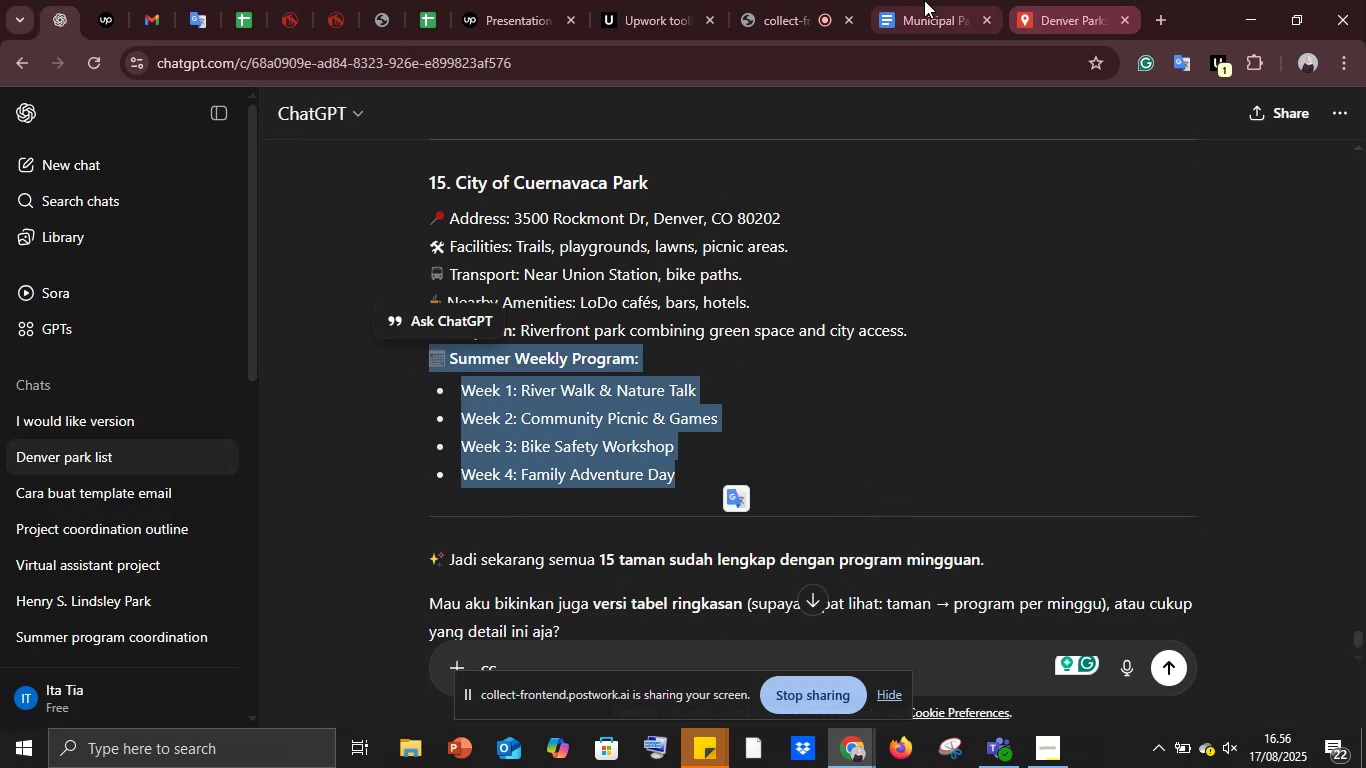 
left_click([924, 0])
 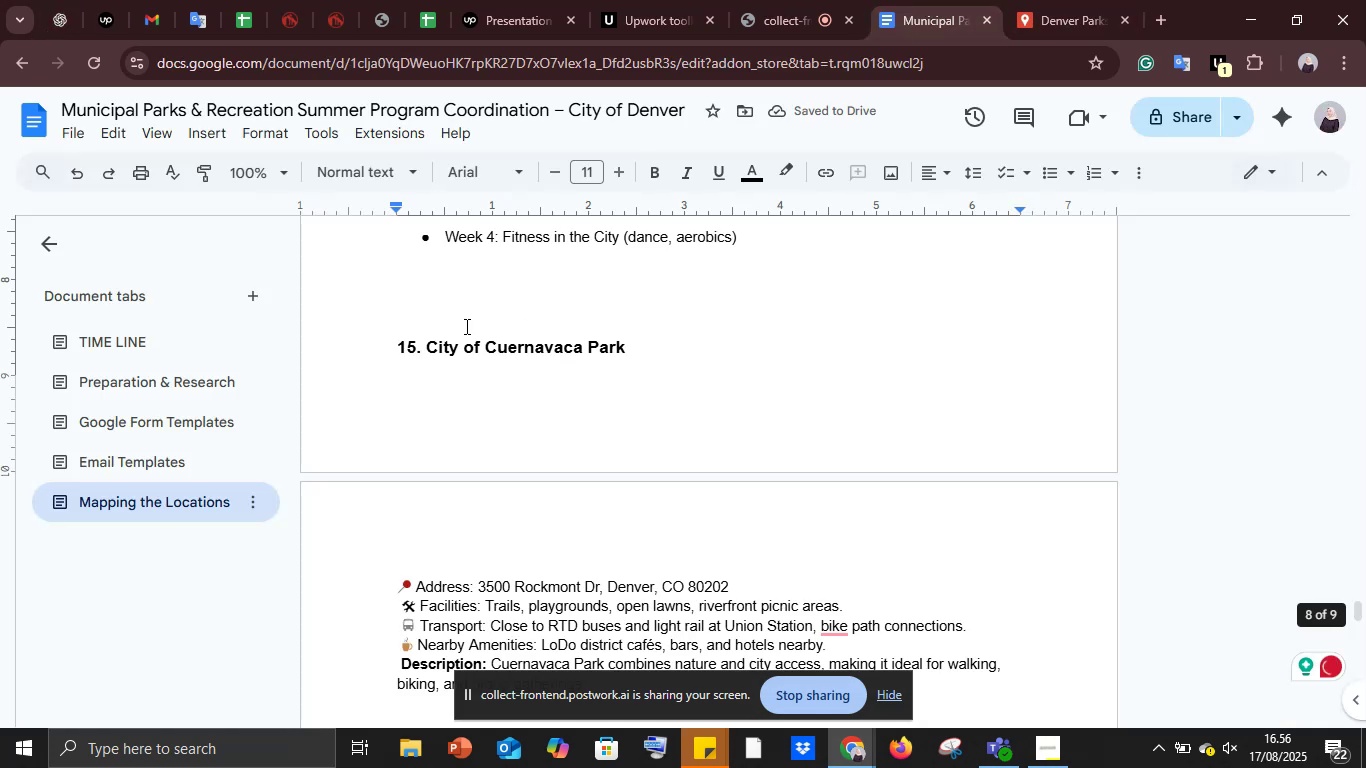 
left_click([438, 310])
 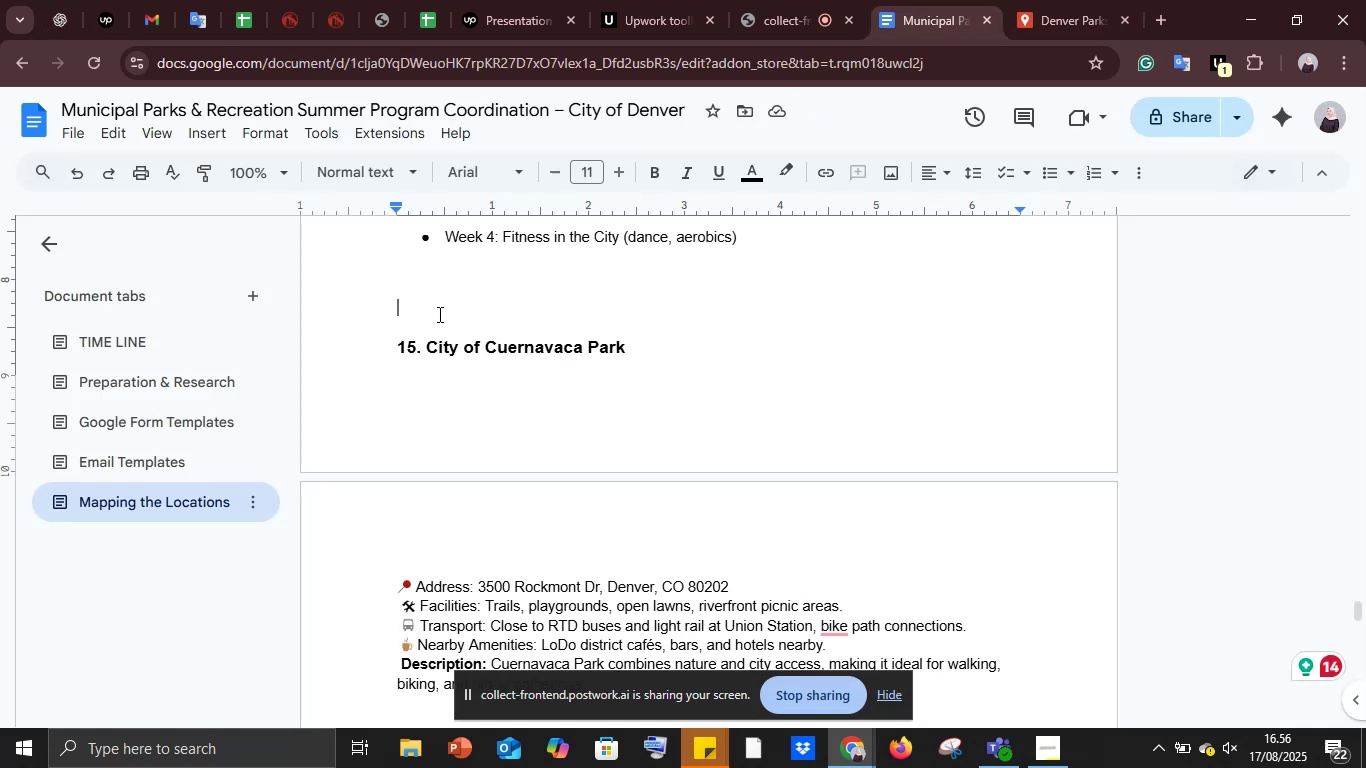 
key(Enter)
 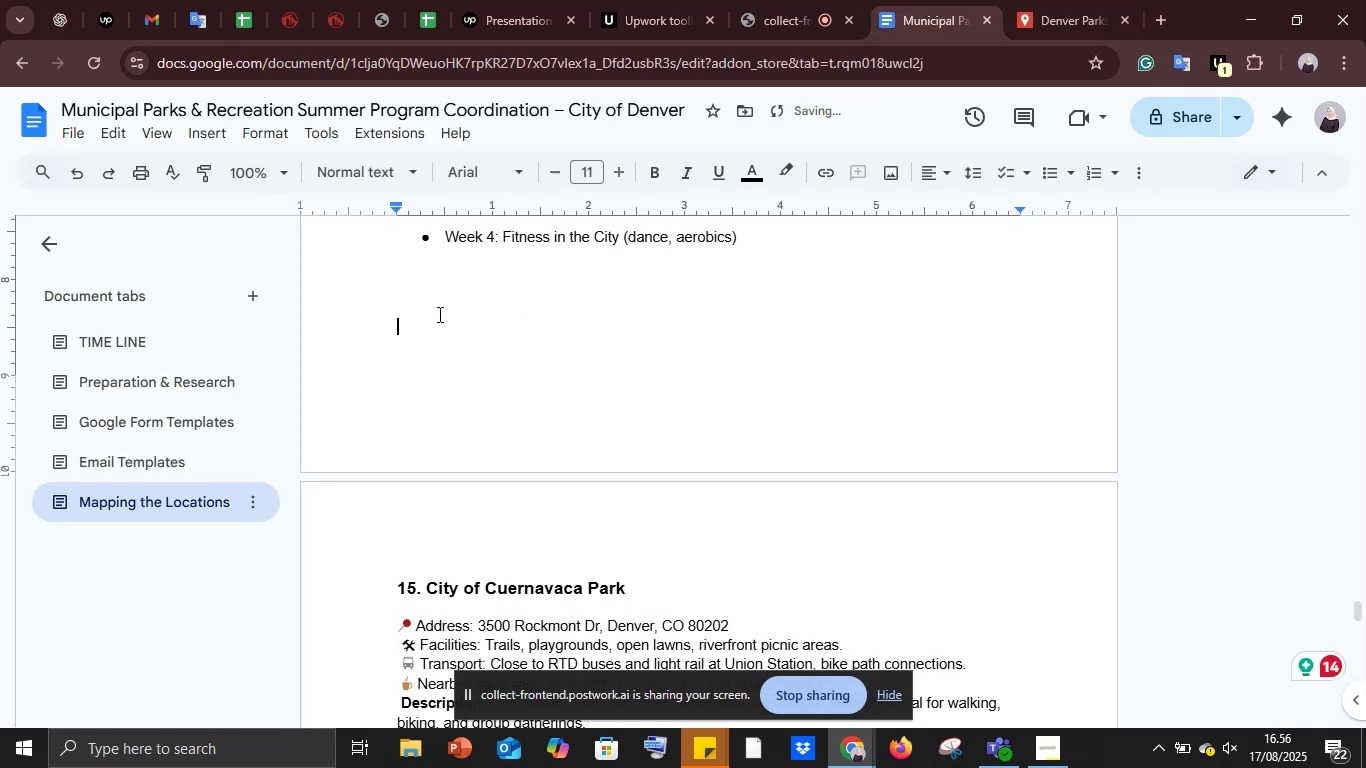 
scroll: coordinate [479, 389], scroll_direction: down, amount: 4.0
 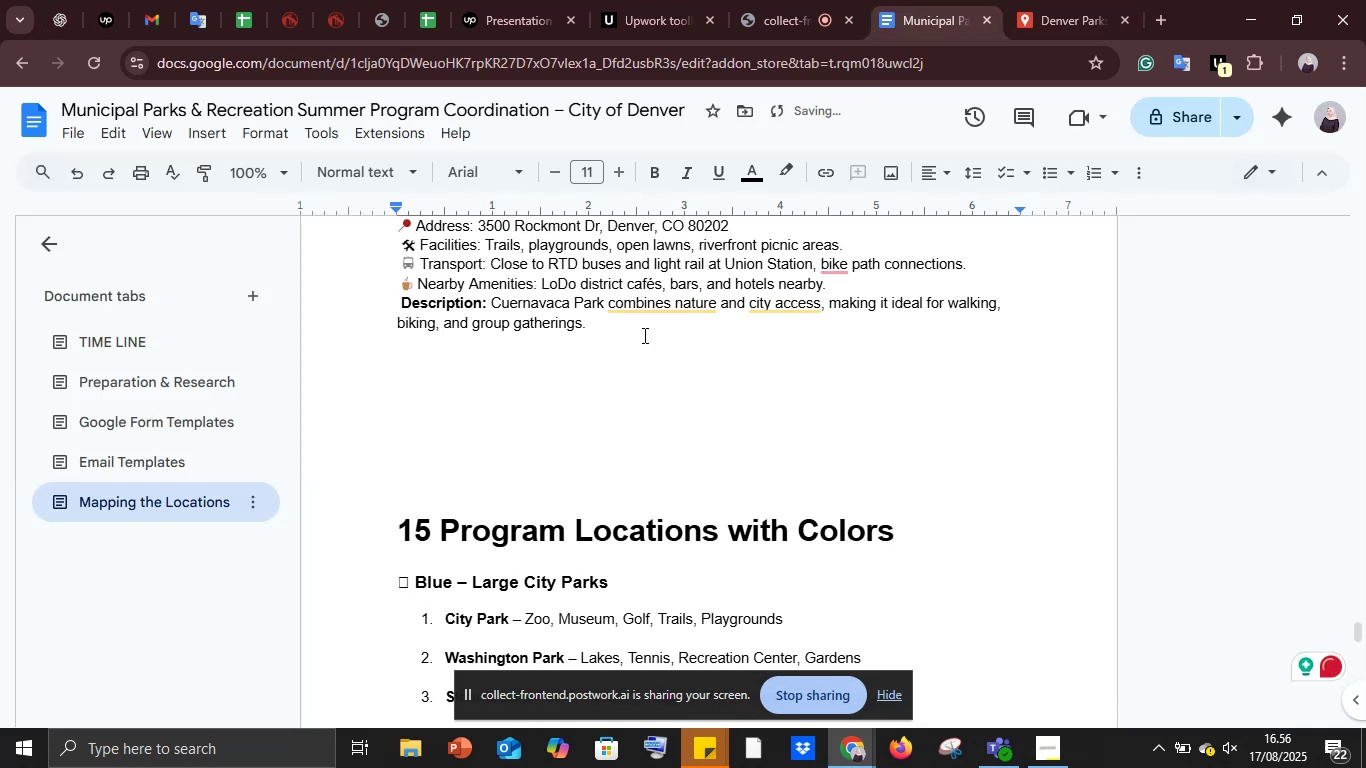 
left_click([599, 335])
 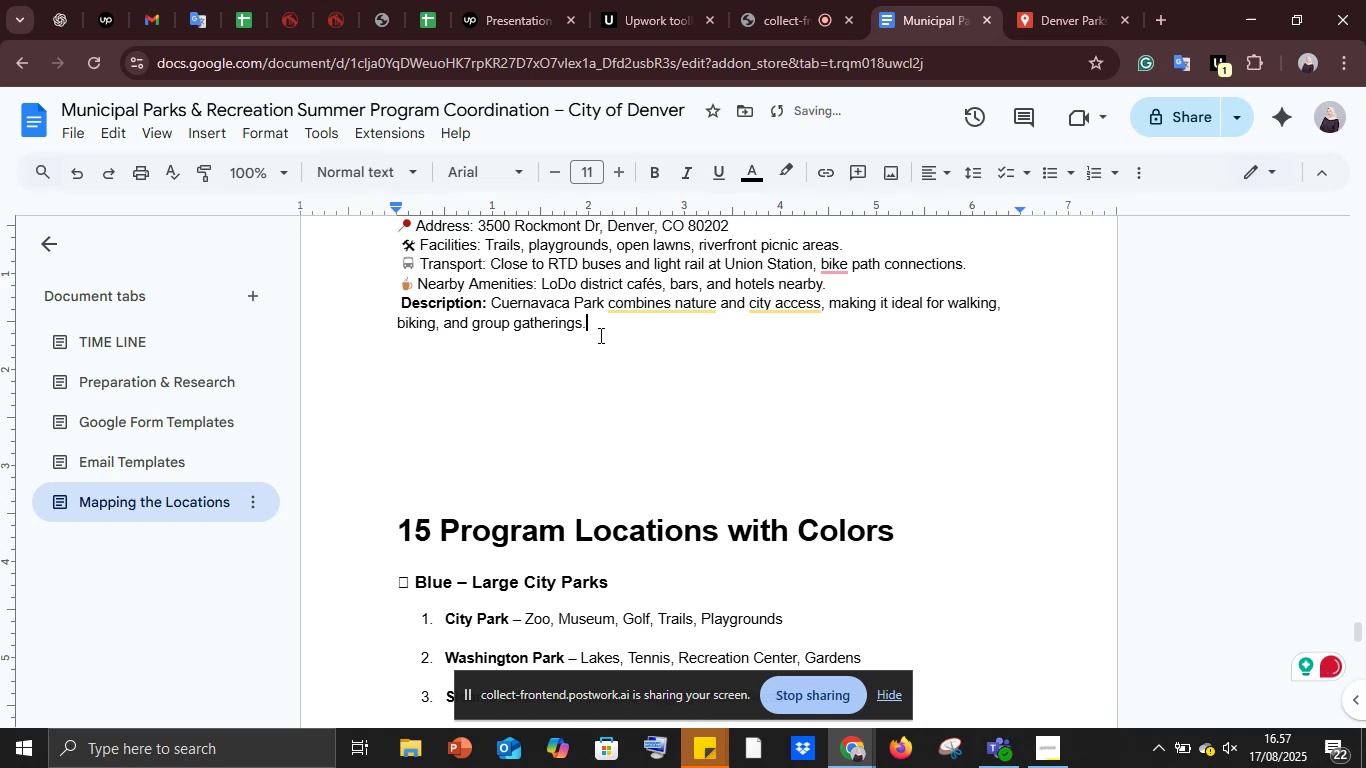 
key(Enter)
 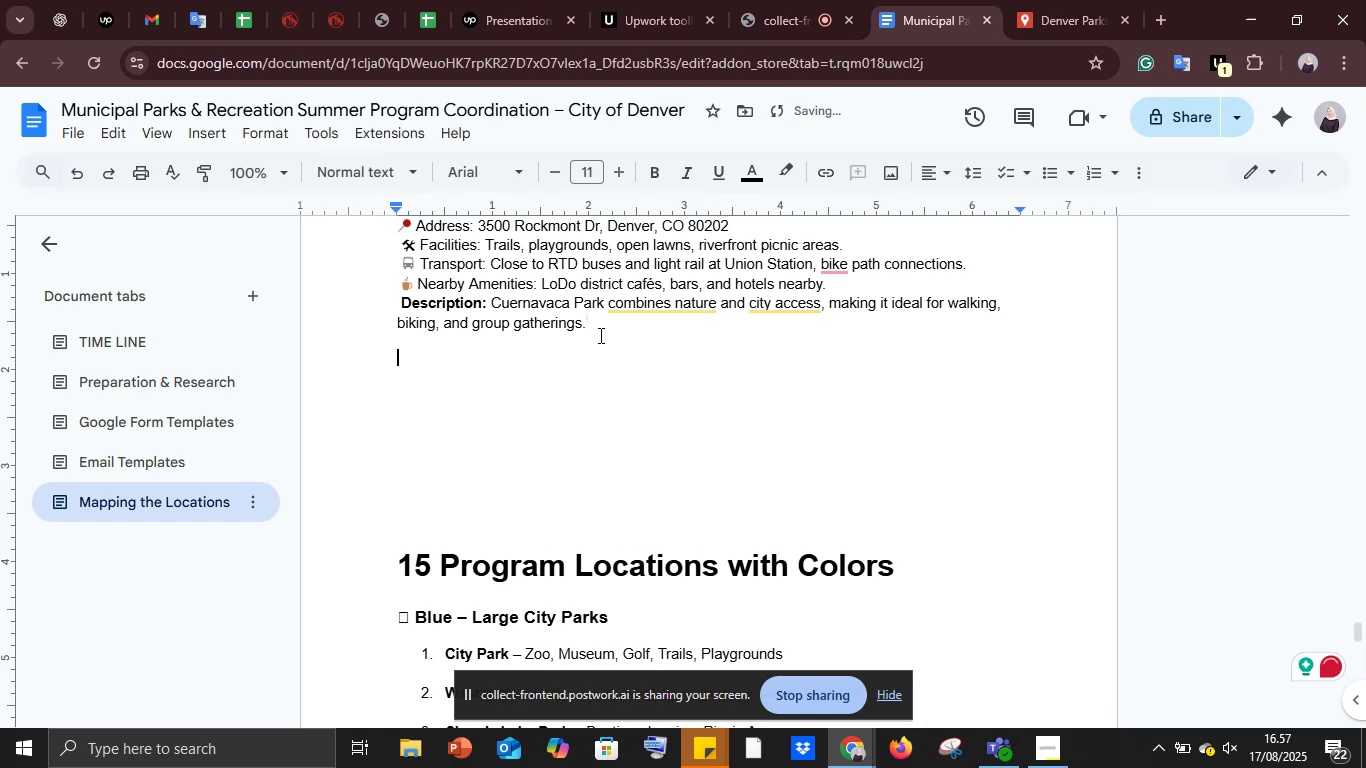 
key(Control+V)
 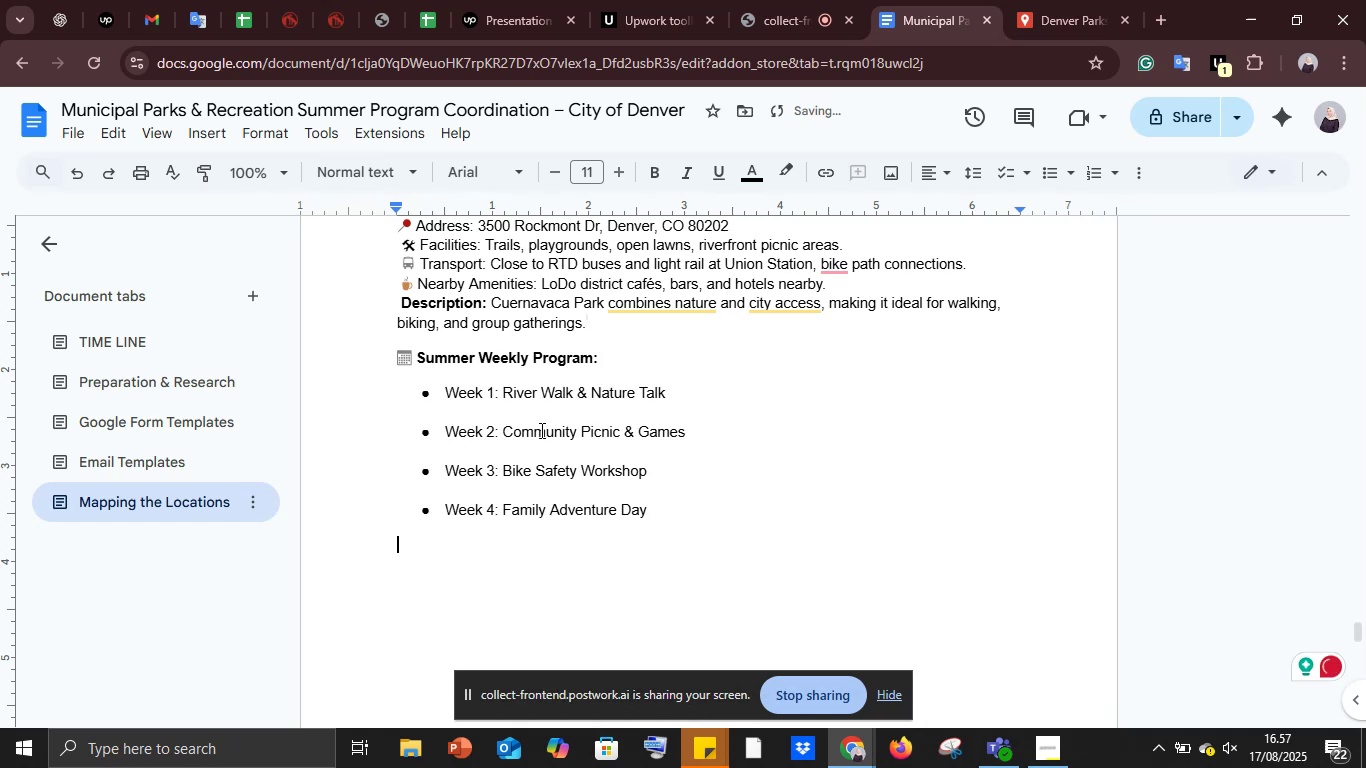 
key(Backspace)
 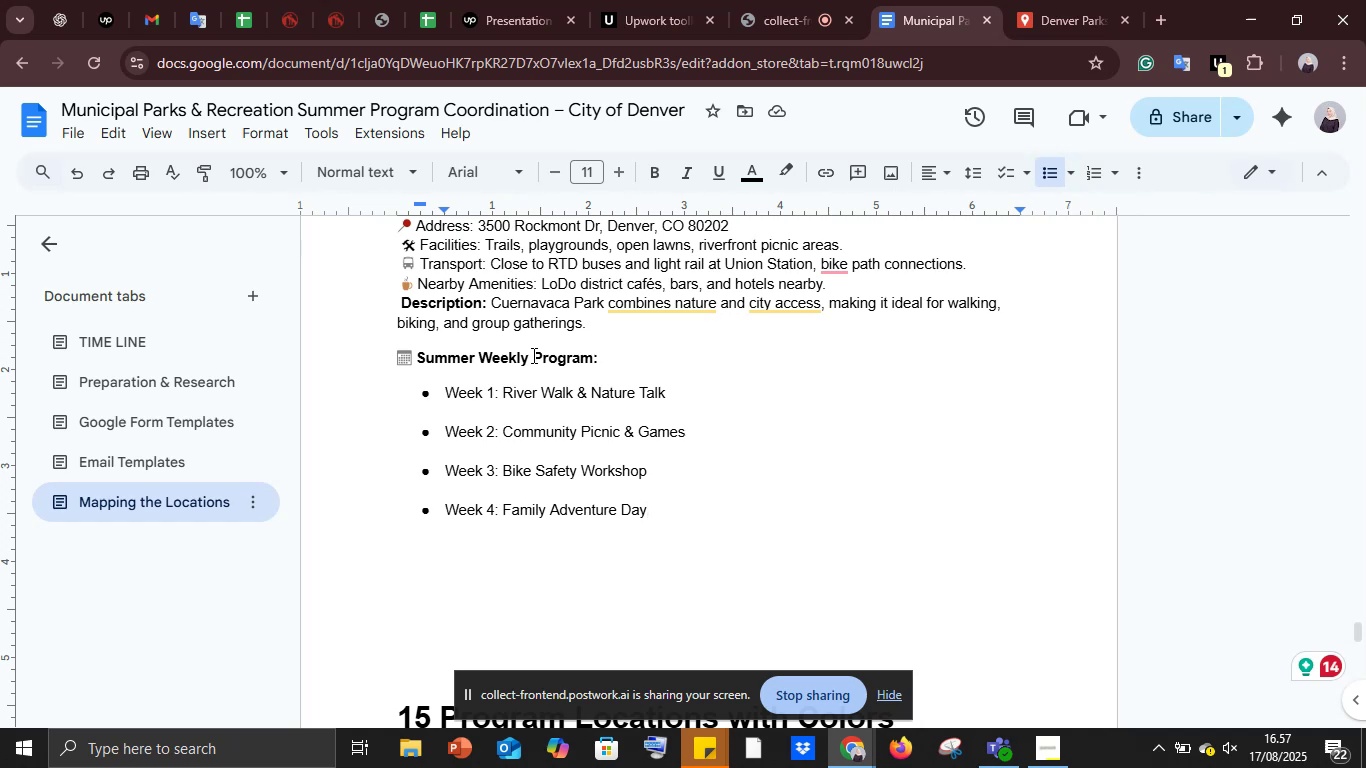 
wait(47.7)
 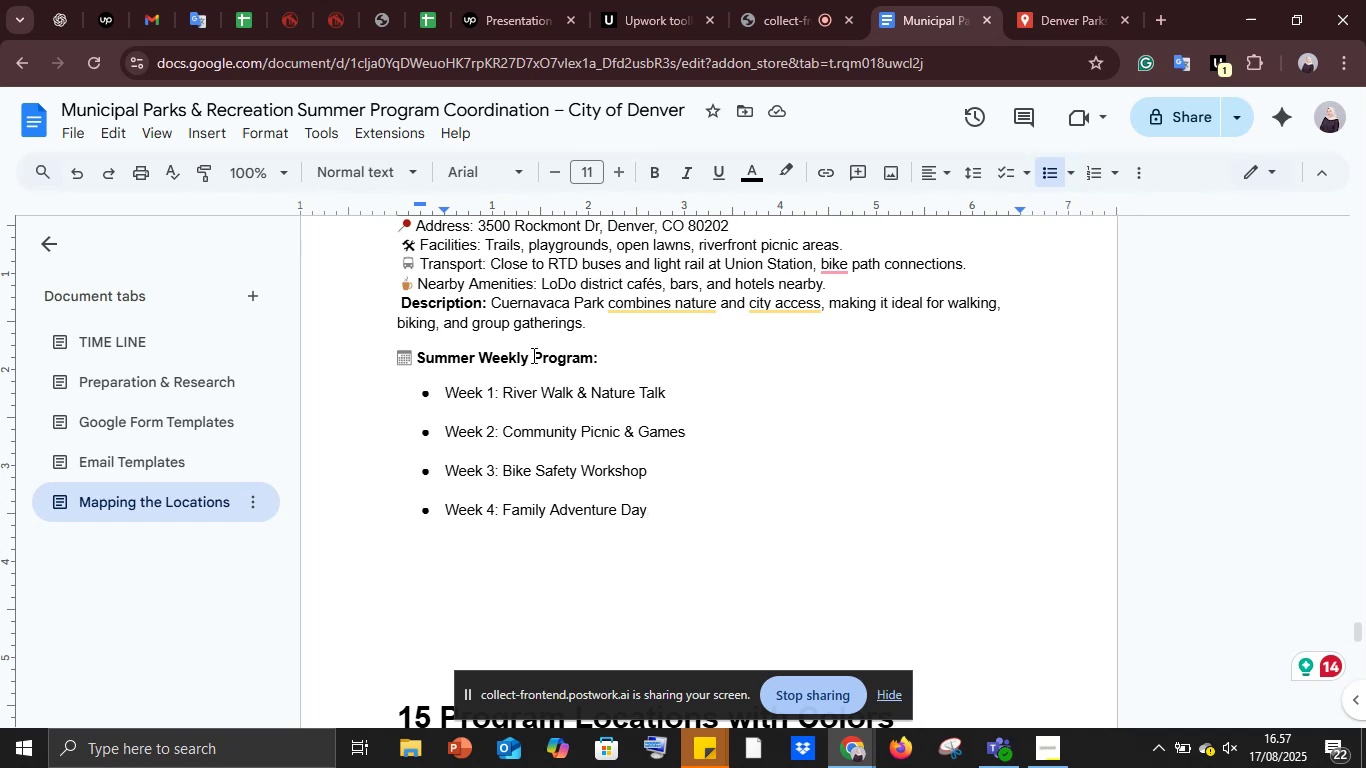 
scroll: coordinate [730, 454], scroll_direction: down, amount: 7.0
 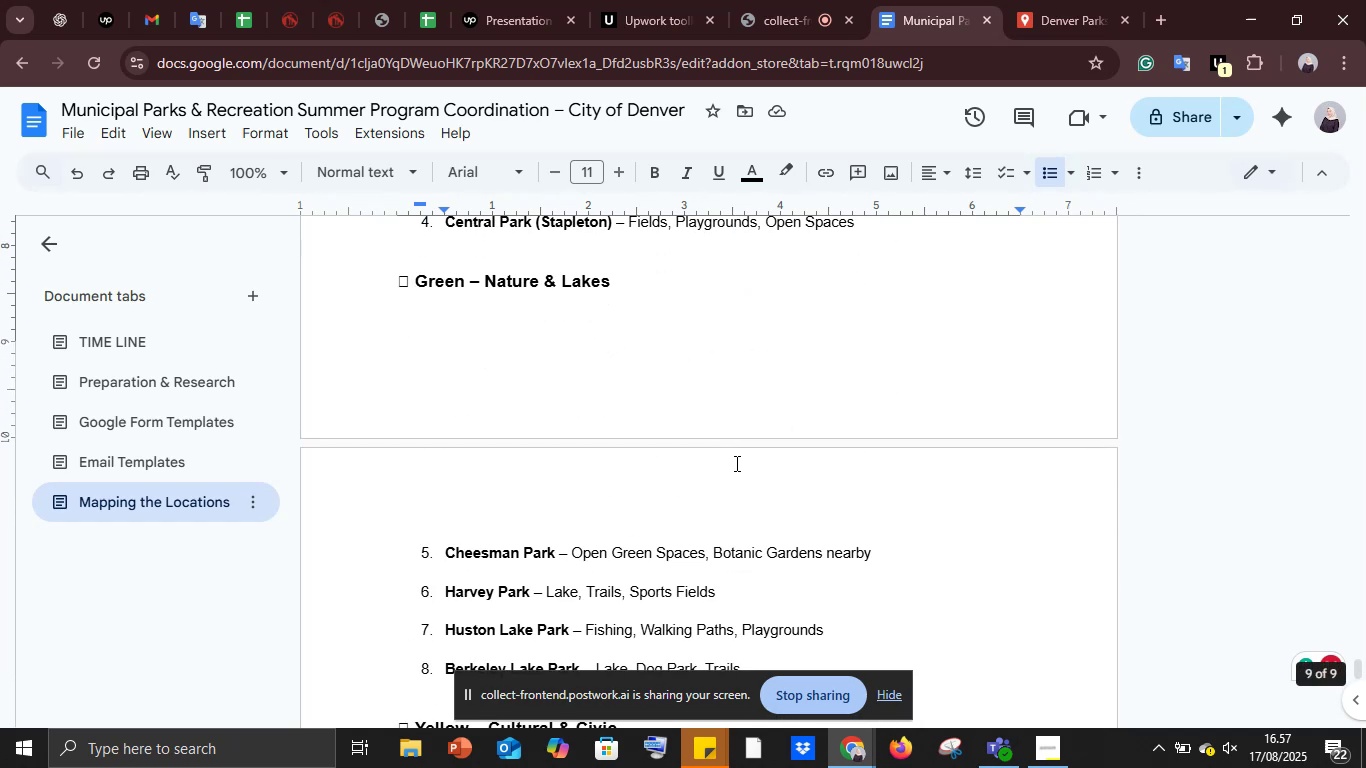 
scroll: coordinate [737, 473], scroll_direction: up, amount: 4.0
 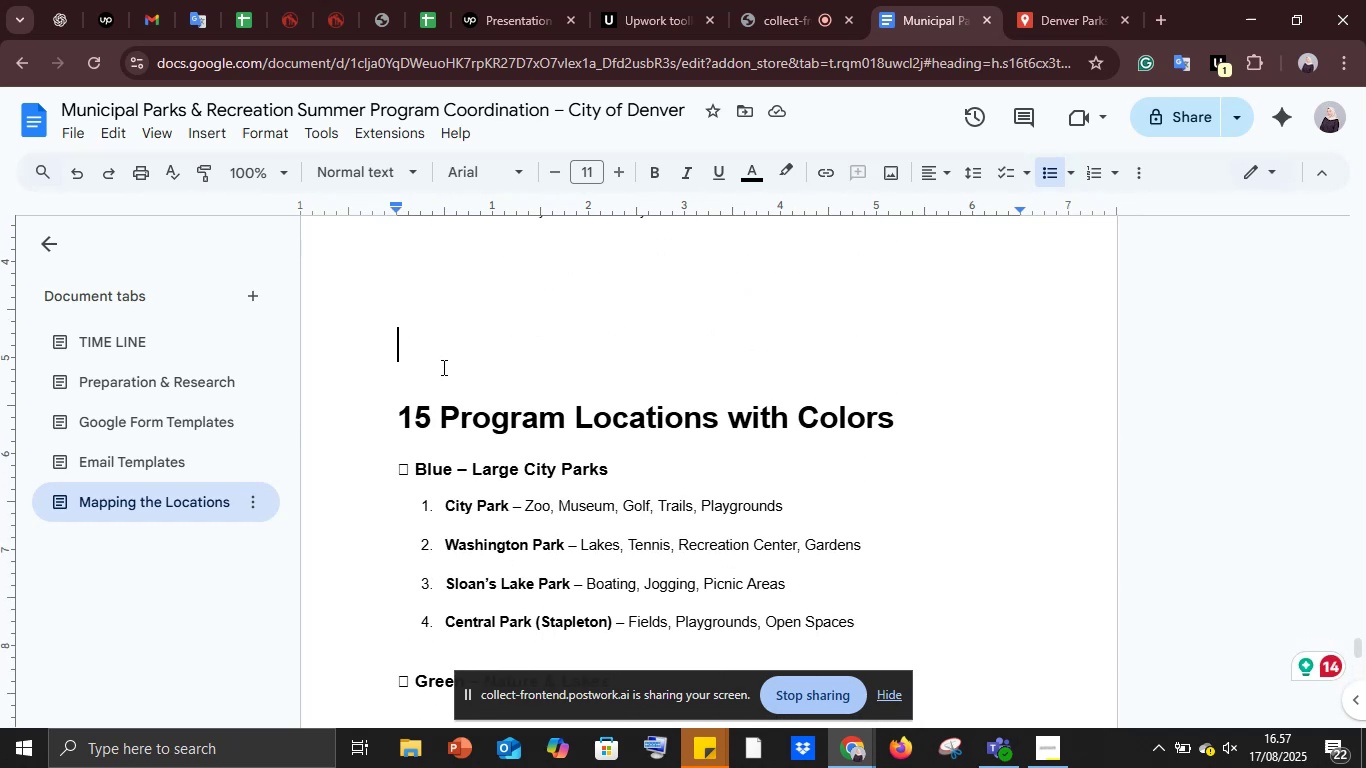 
key(Enter)
 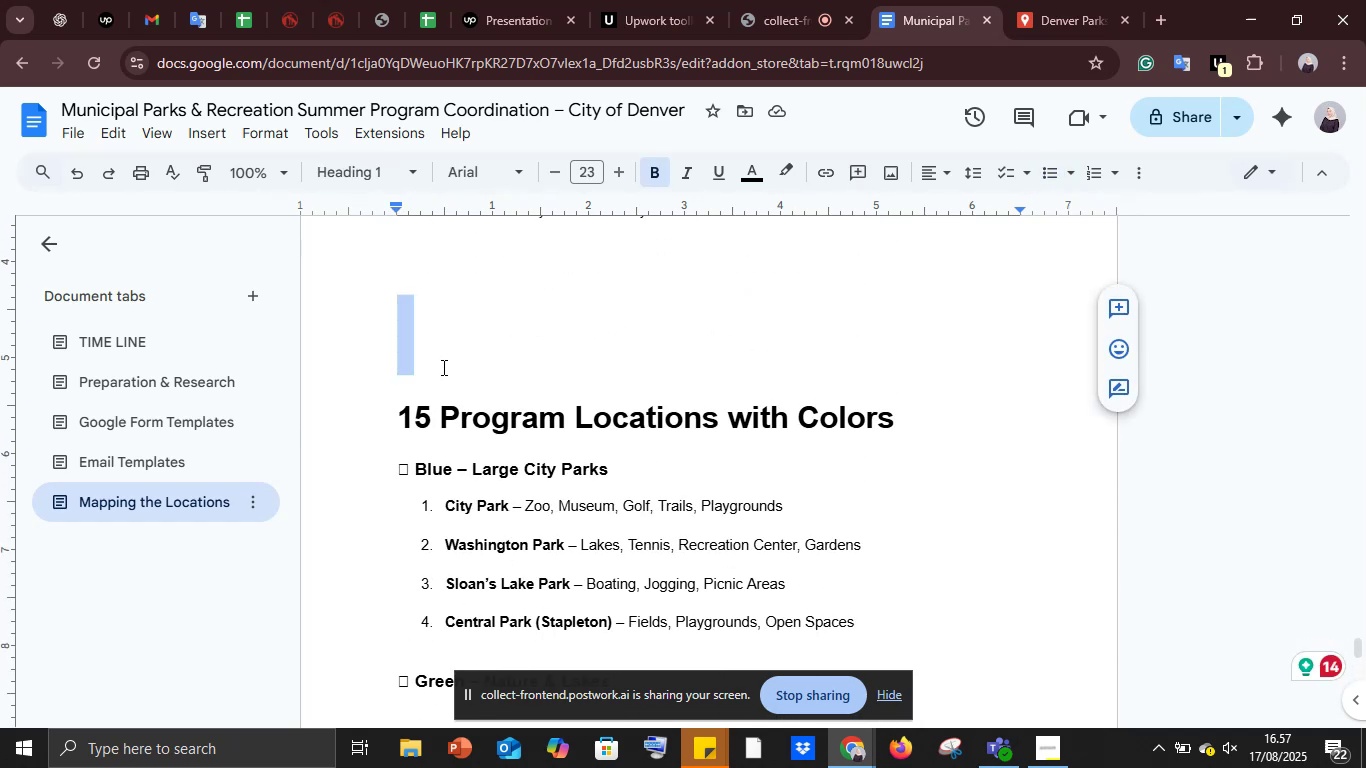 
key(Enter)
 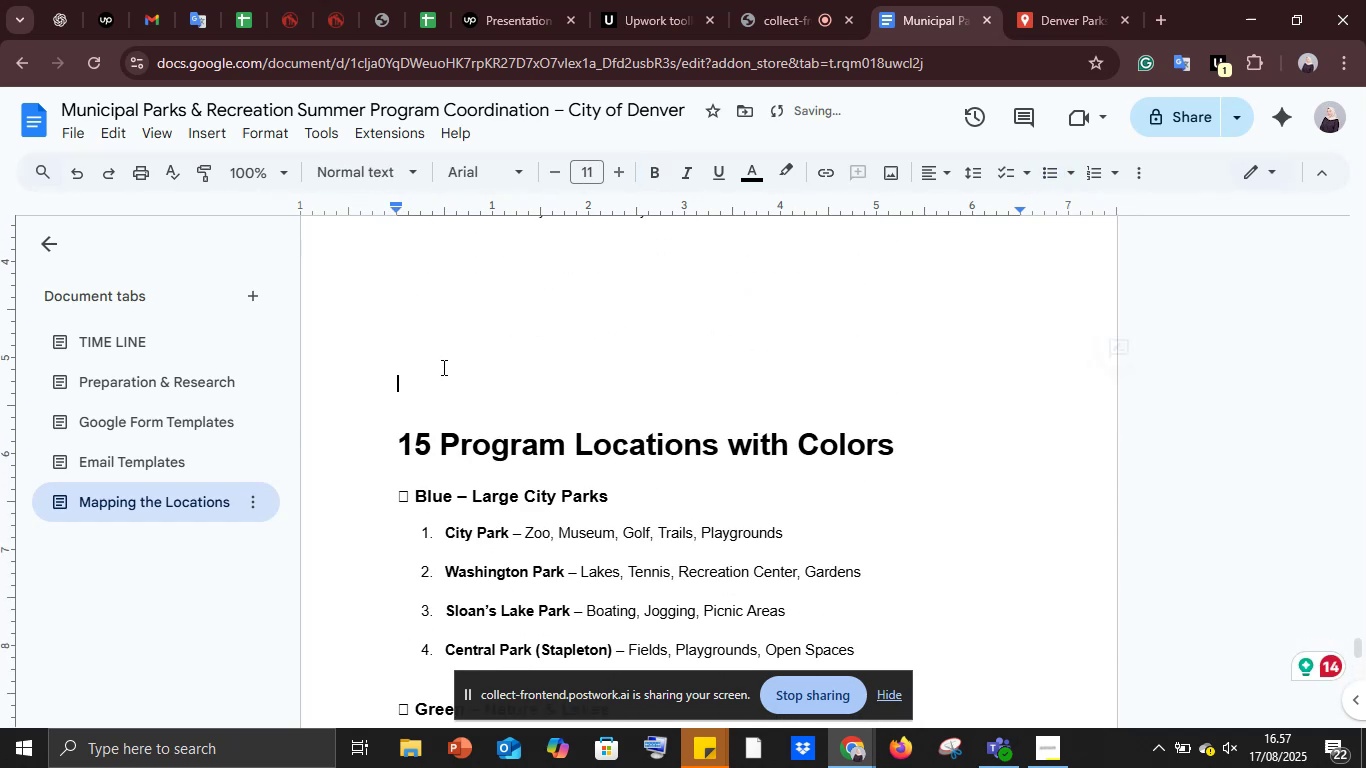 
key(Enter)
 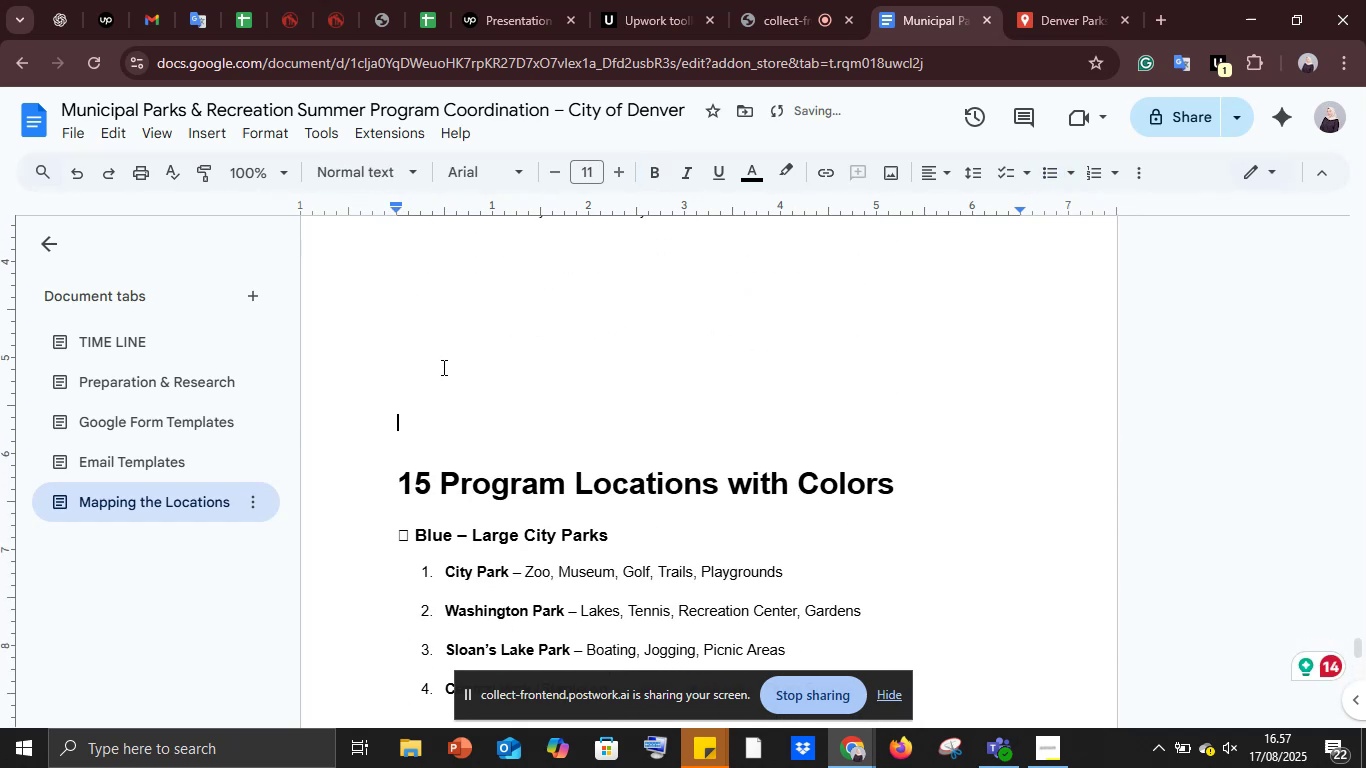 
key(Enter)
 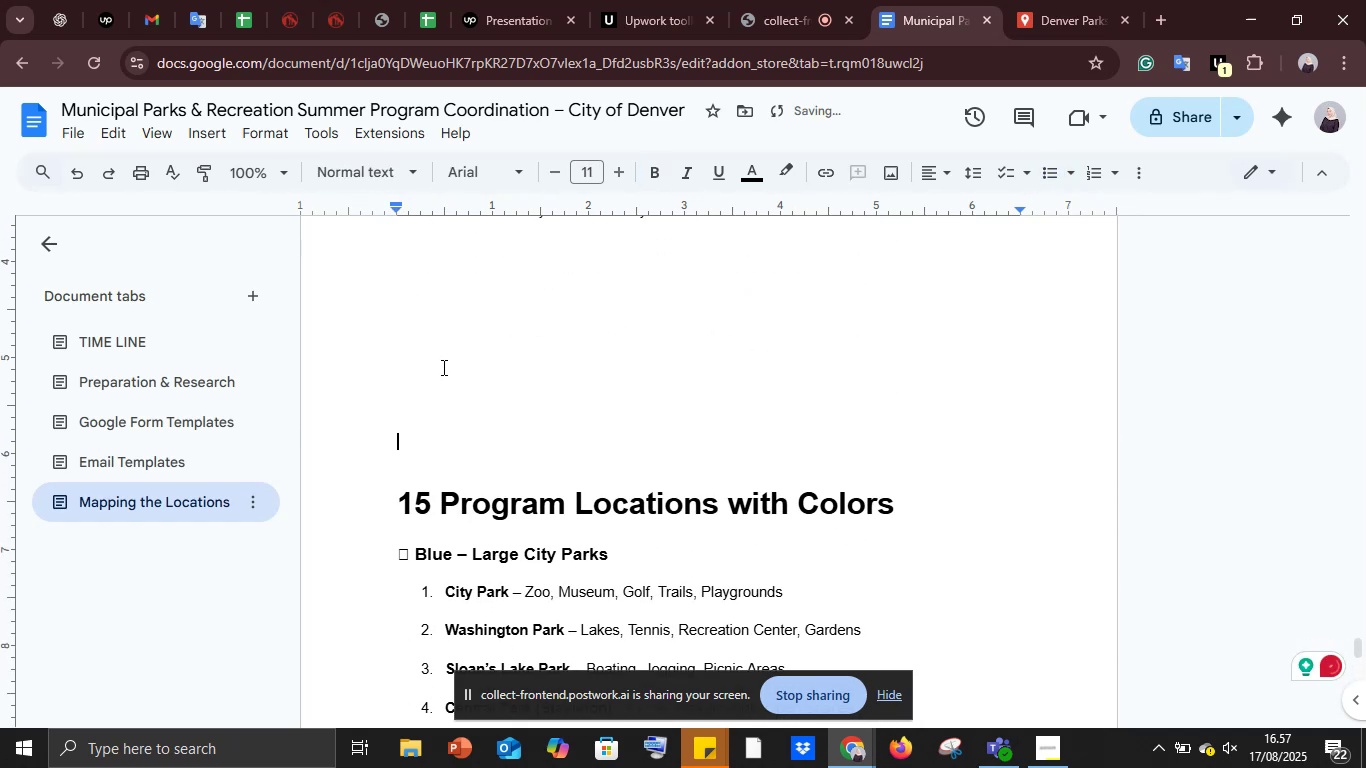 
key(Enter)
 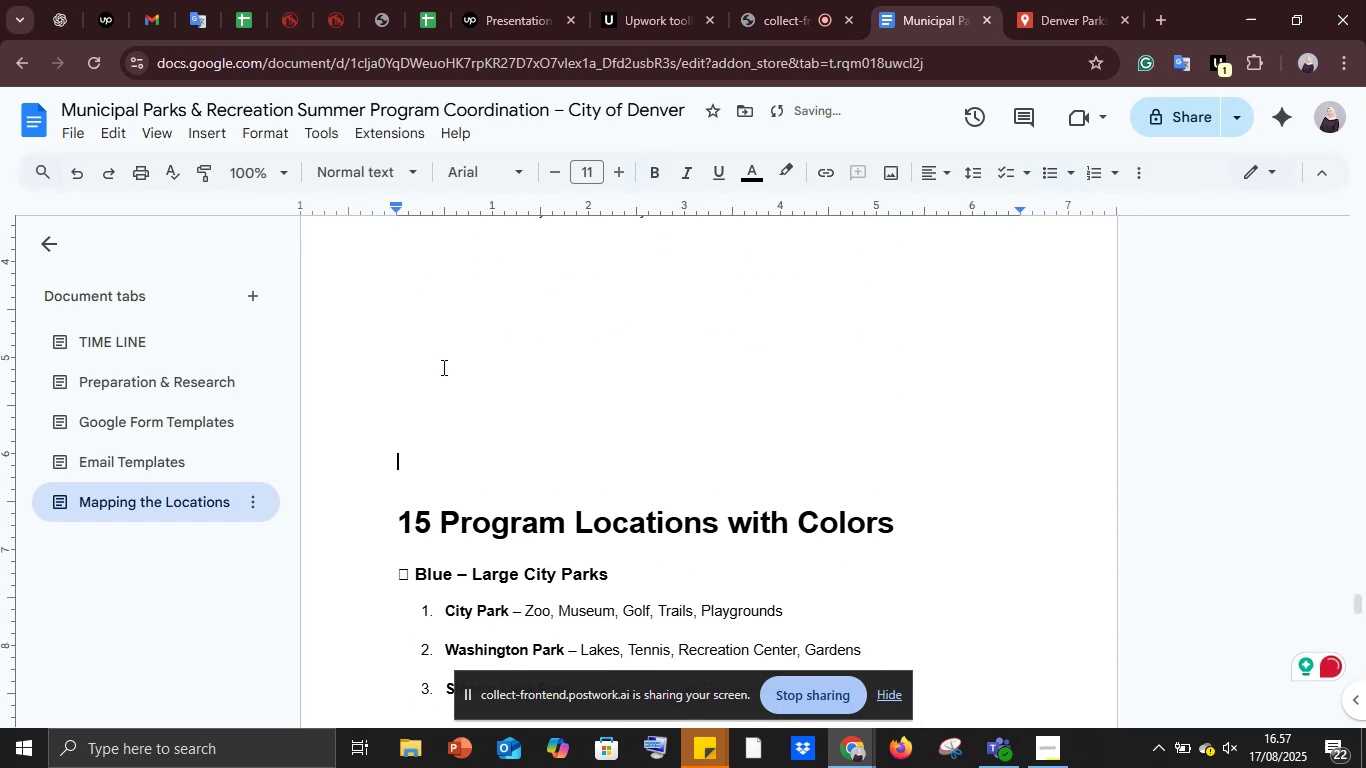 
key(Enter)
 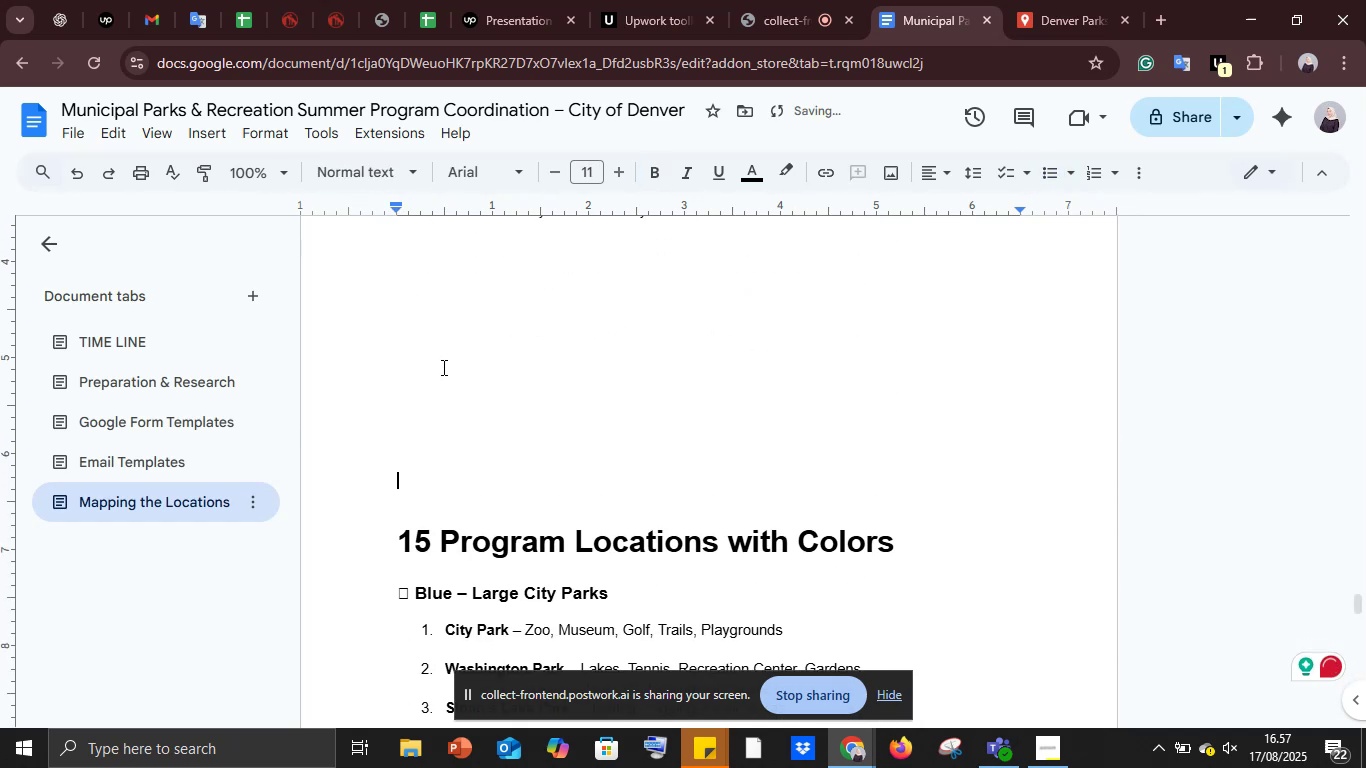 
key(Enter)
 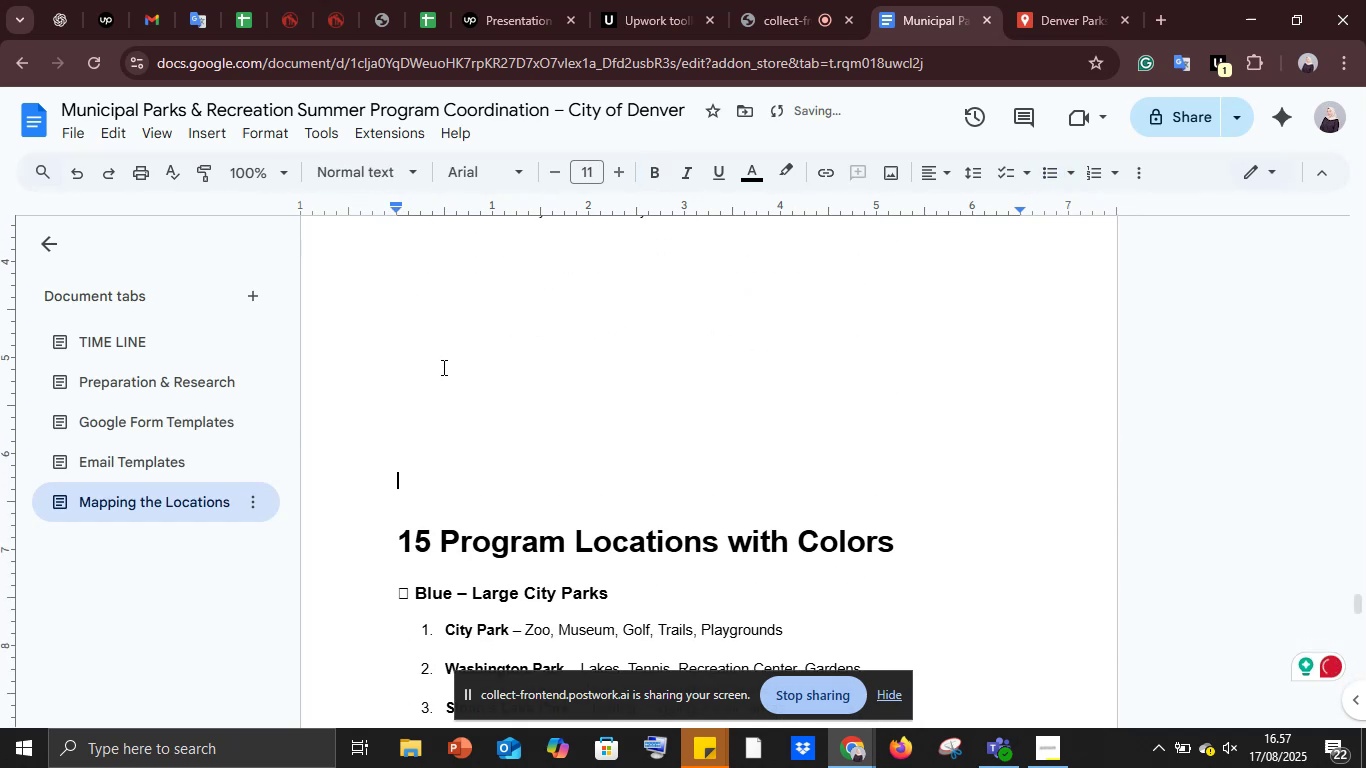 
key(Enter)
 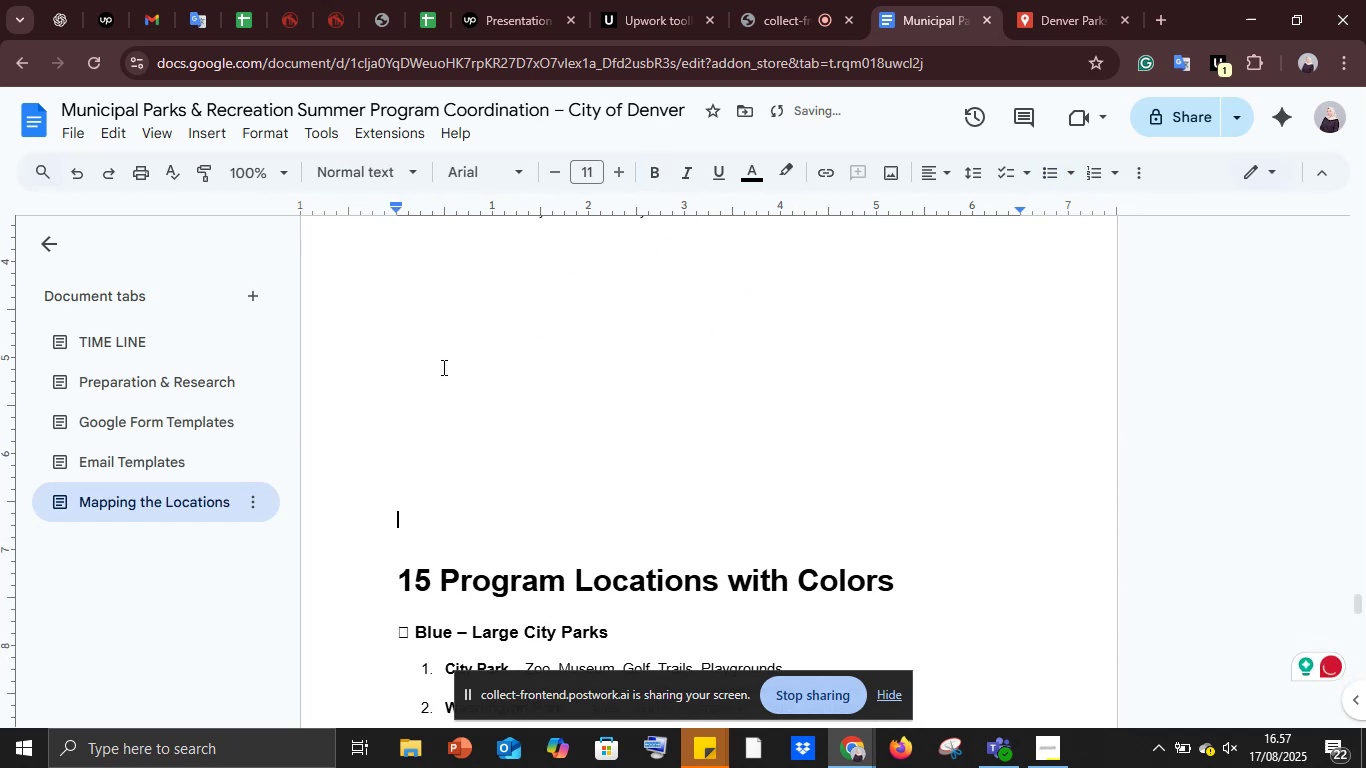 
key(Enter)
 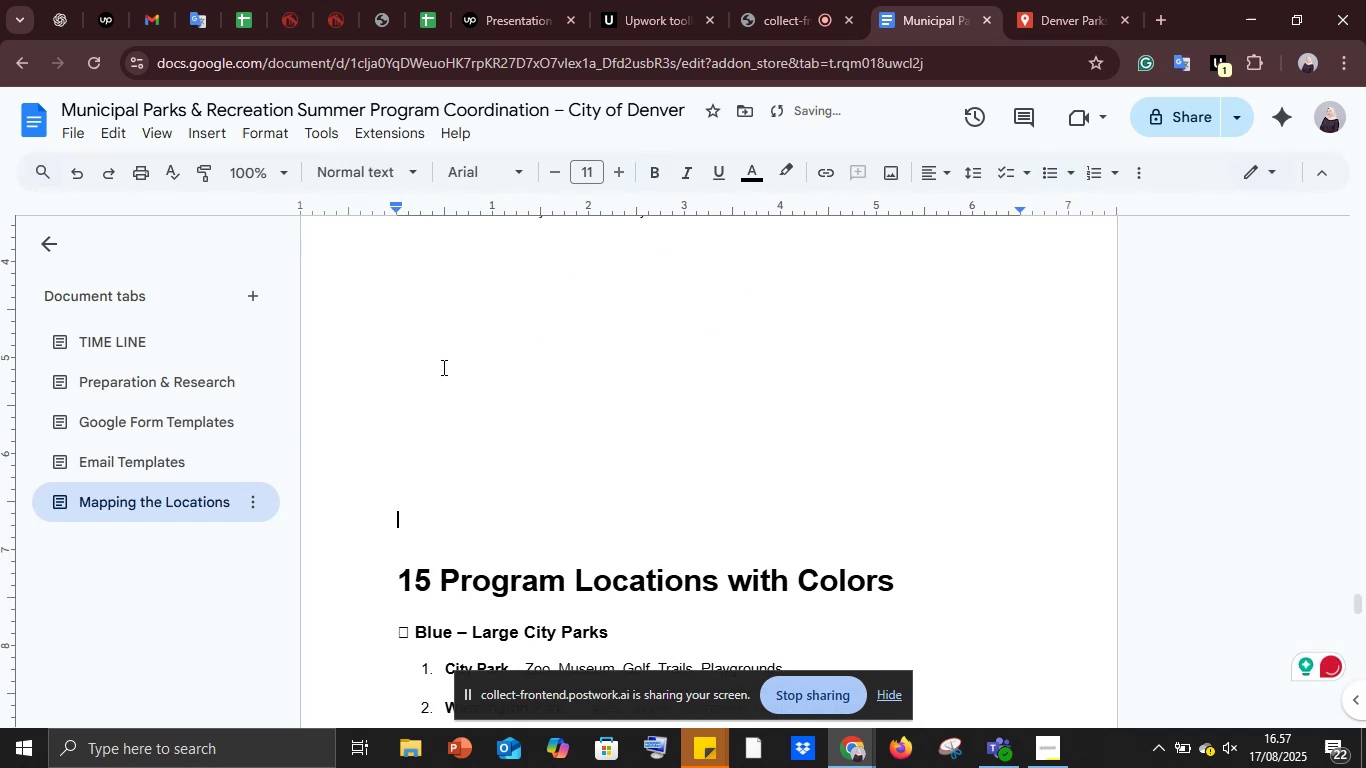 
key(Enter)
 